 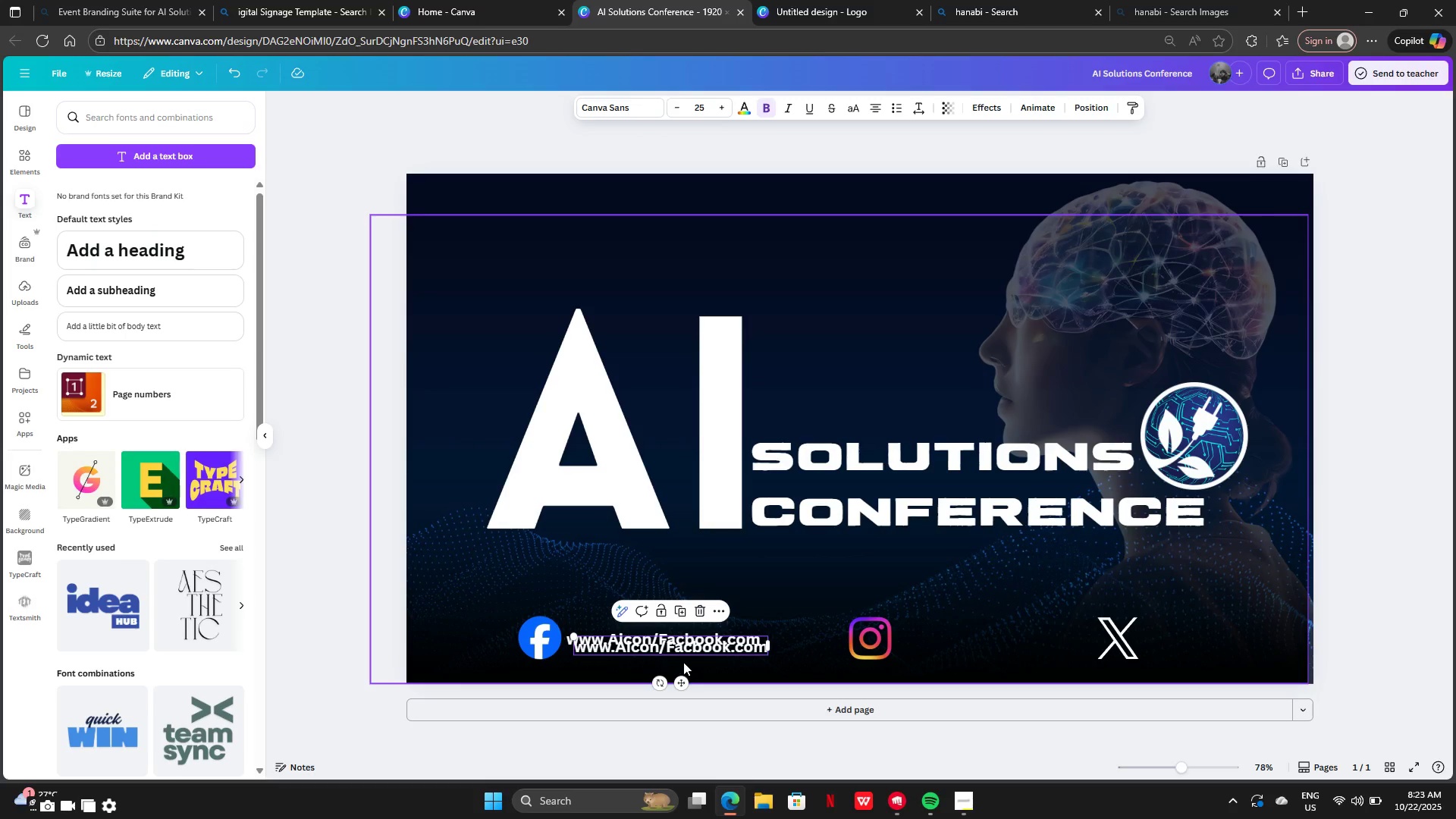 
left_click_drag(start_coordinate=[684, 676], to_coordinate=[1014, 665])
 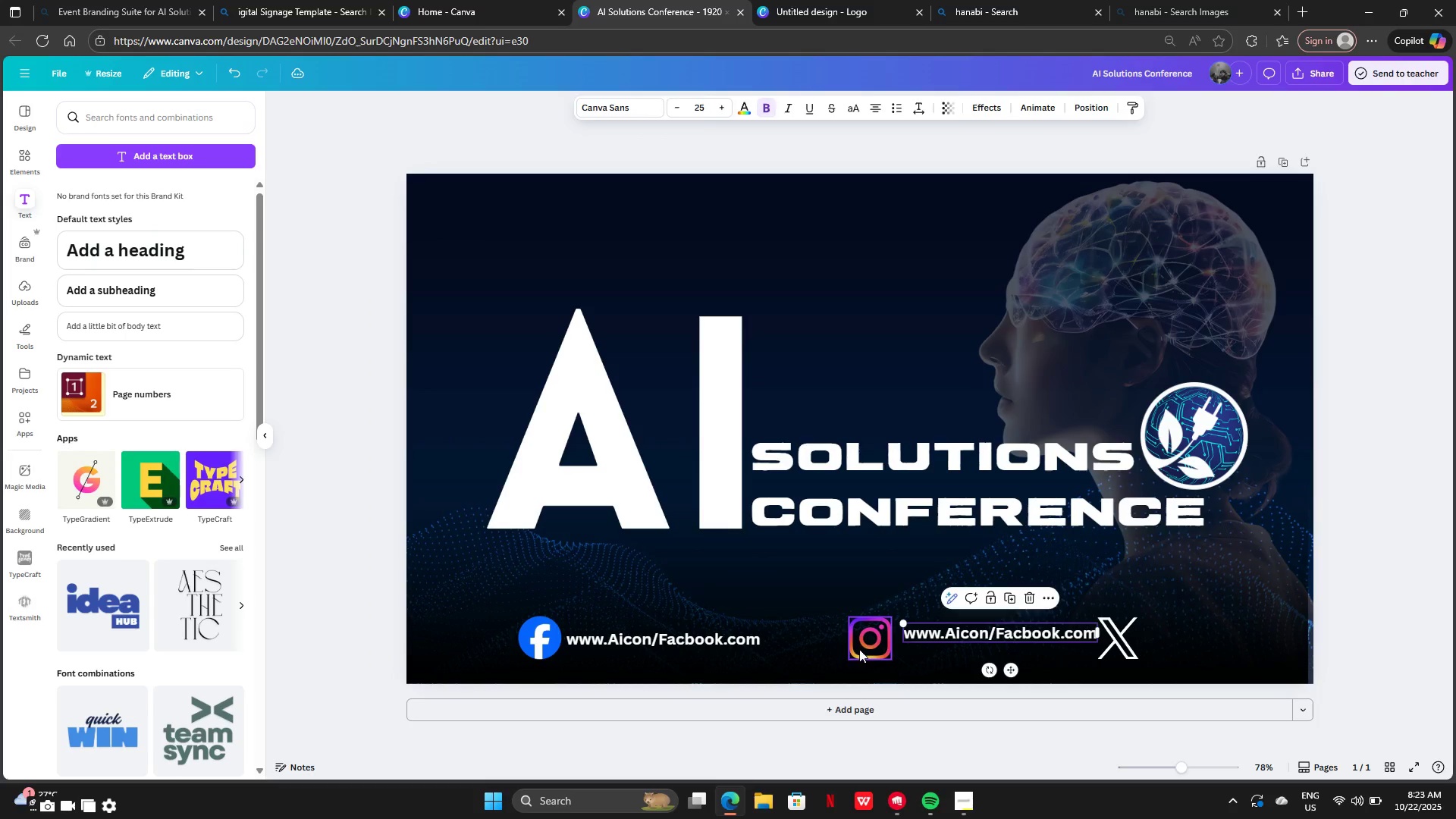 
left_click_drag(start_coordinate=[859, 649], to_coordinate=[816, 648])
 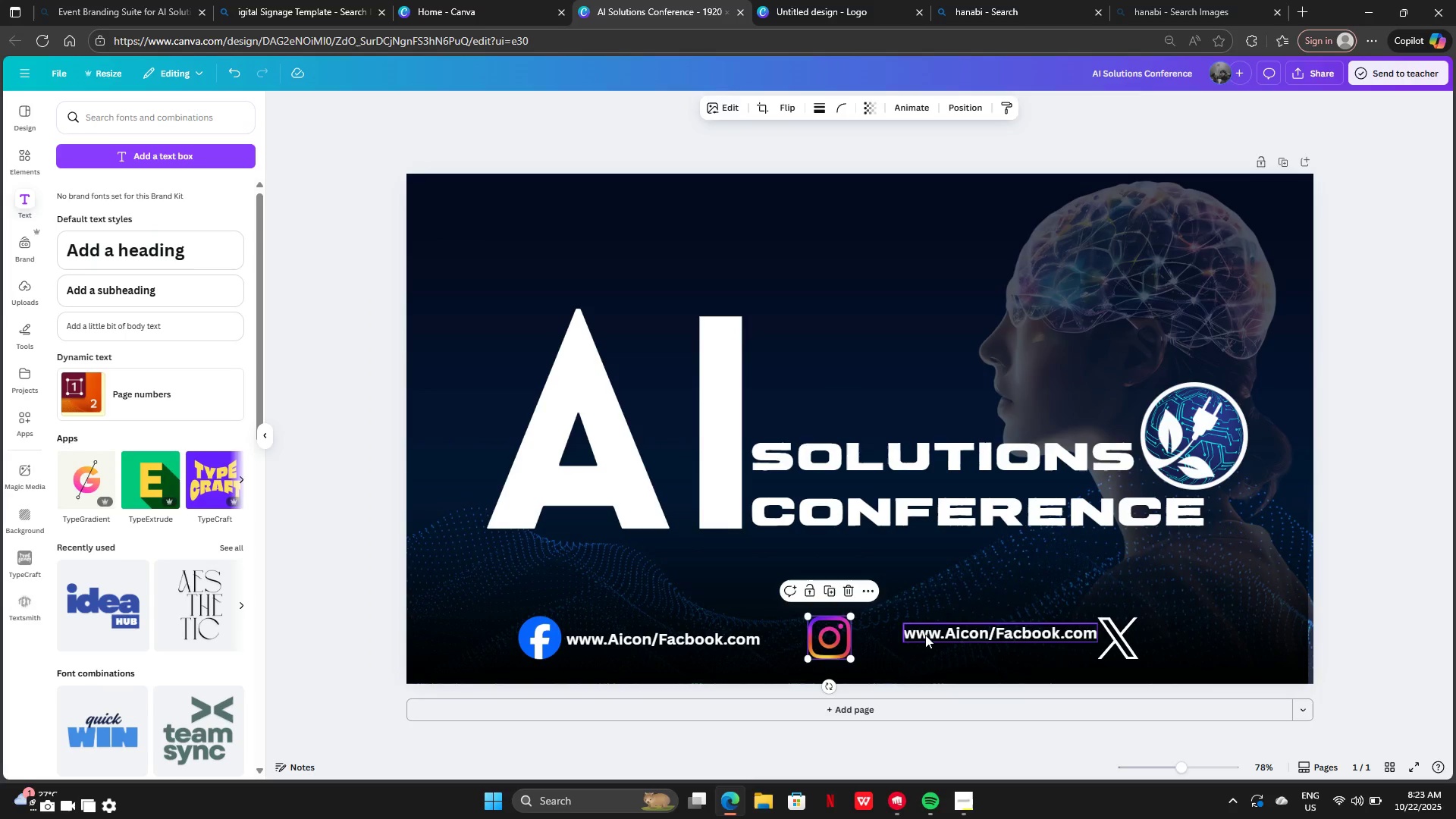 
left_click_drag(start_coordinate=[926, 635], to_coordinate=[880, 642])
 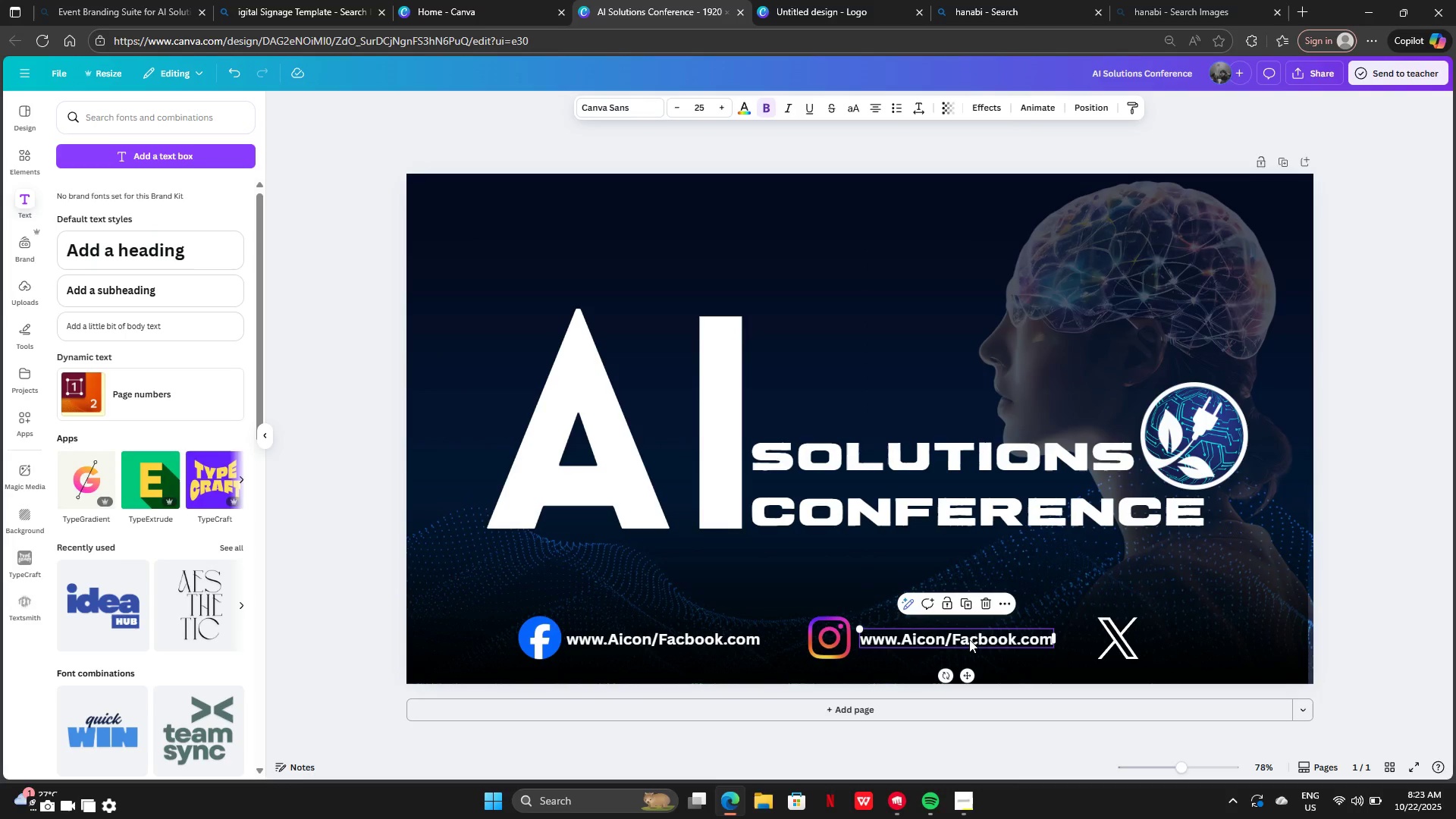 
left_click([970, 639])
 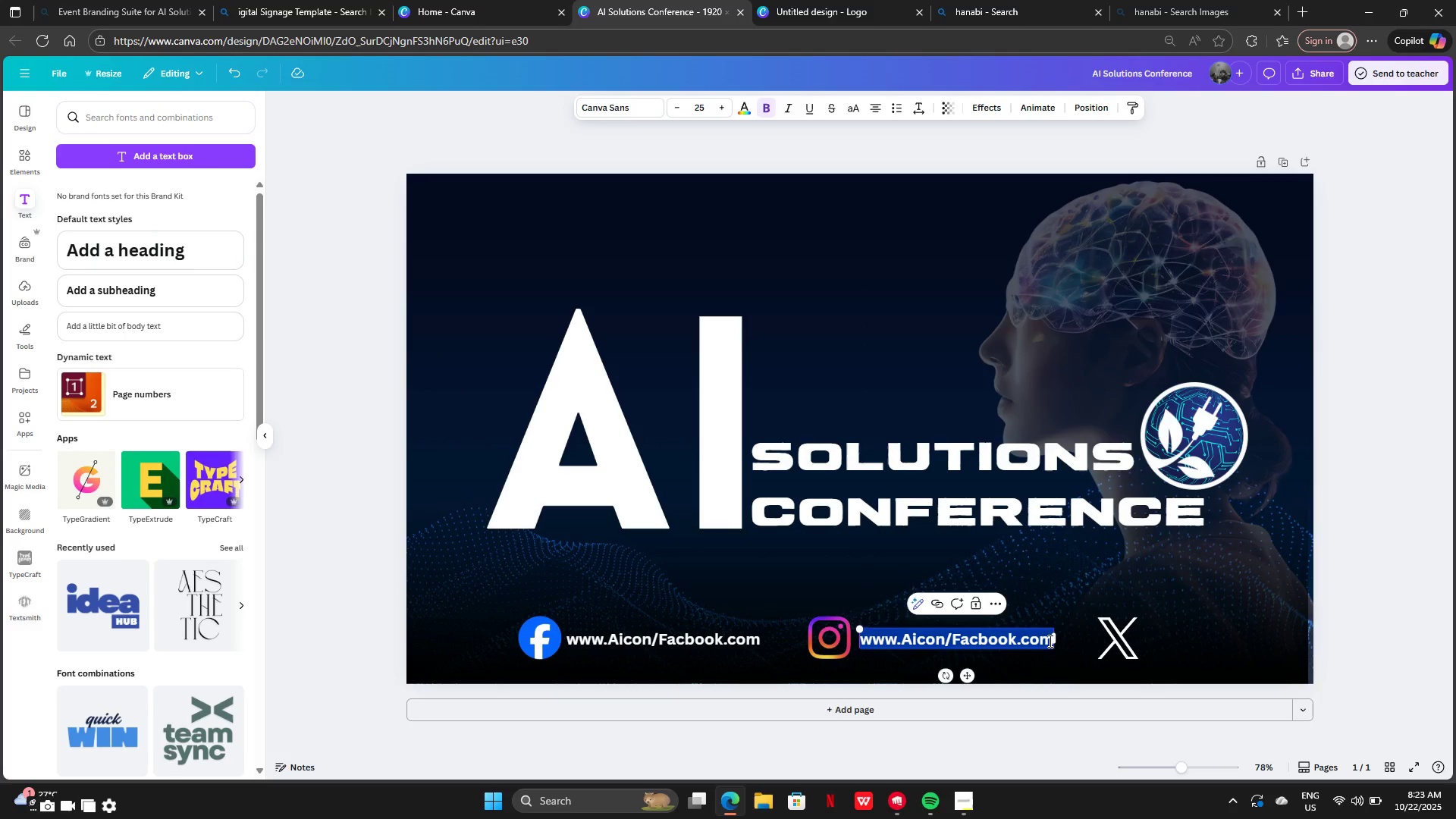 
left_click([1049, 641])
 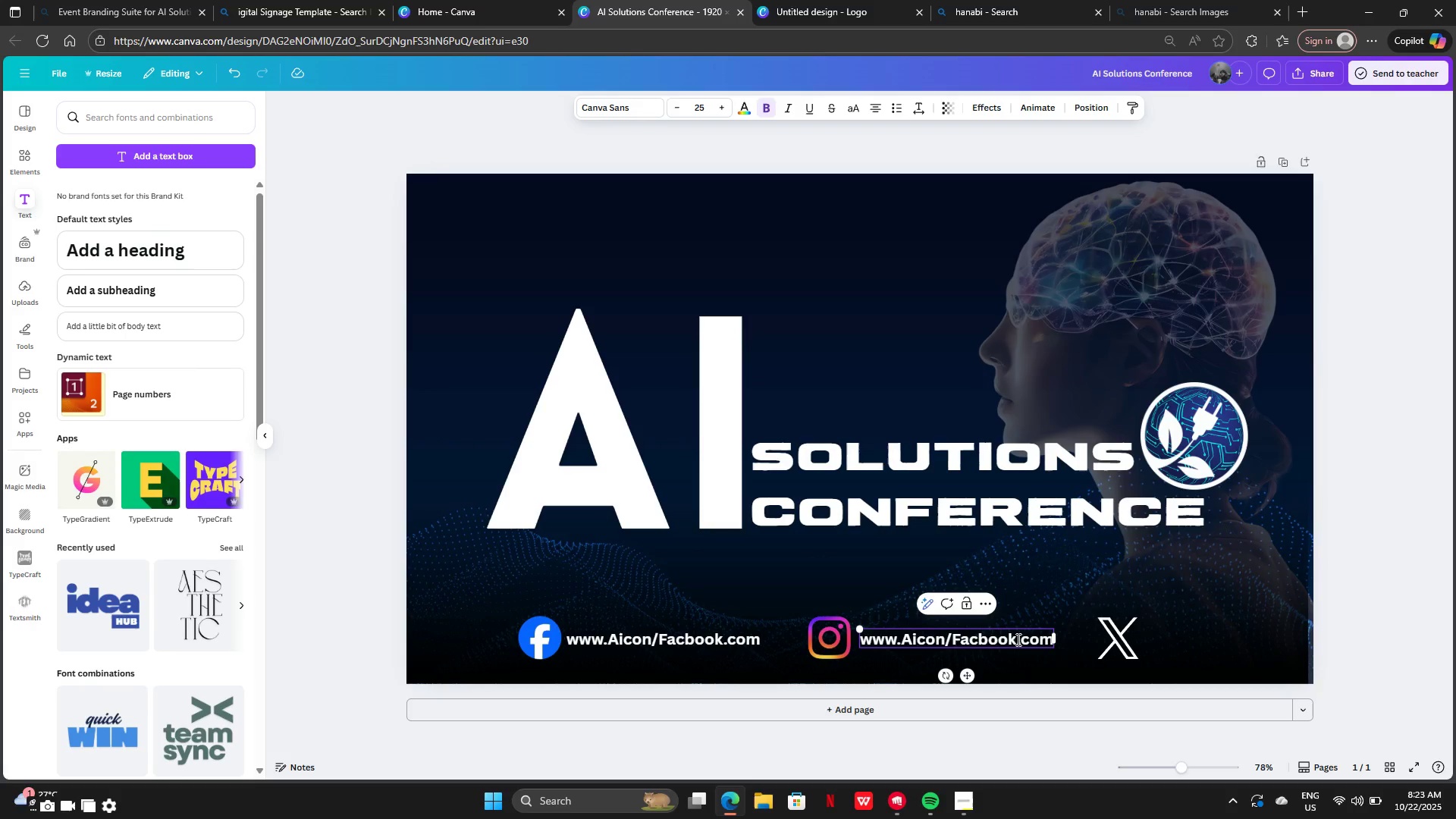 
left_click([1017, 639])
 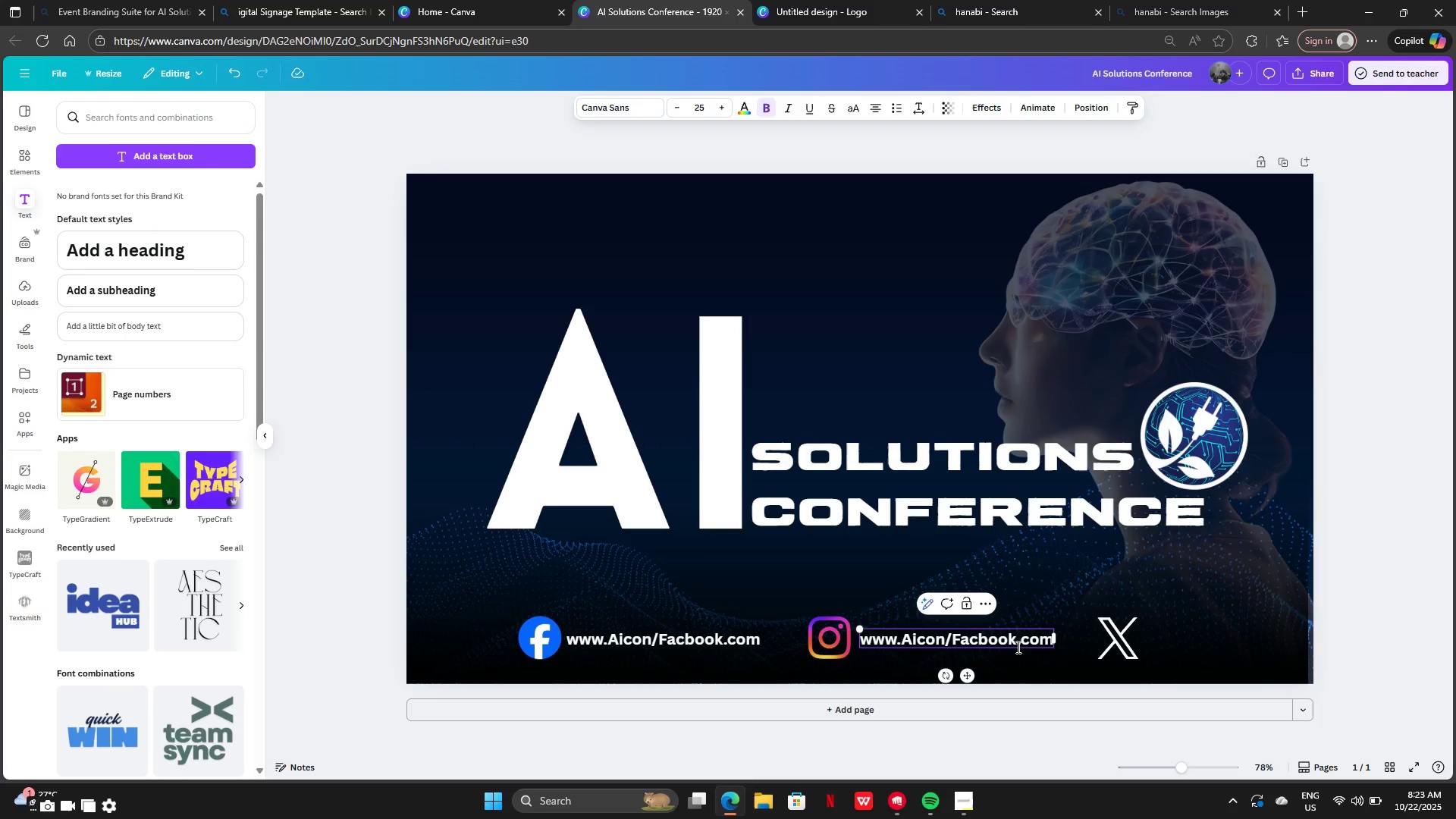 
key(Backspace)
key(Backspace)
key(Backspace)
key(Backspace)
key(Backspace)
key(Backspace)
key(Backspace)
type(Intagram)
 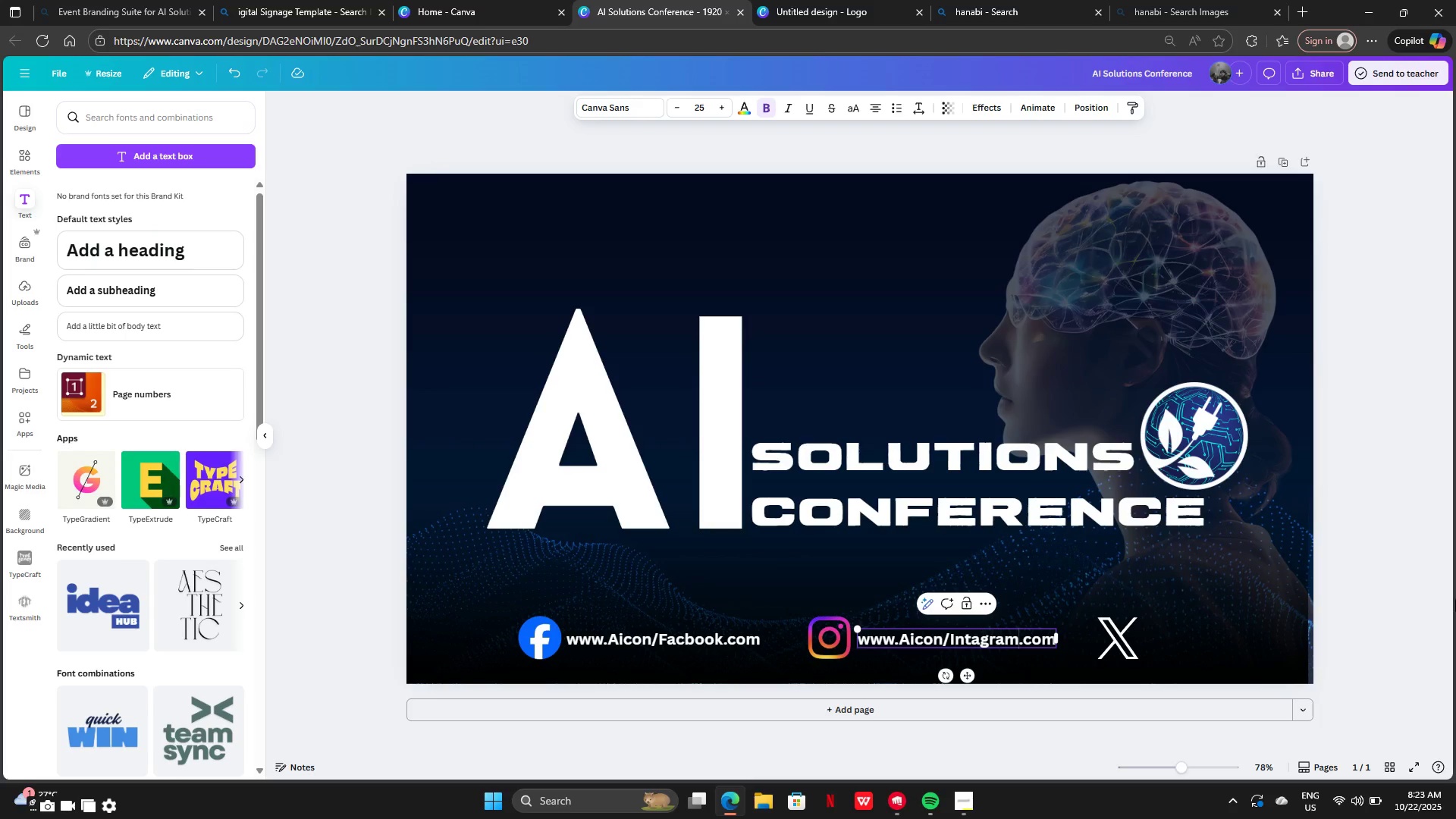 
left_click([1455, 588])
 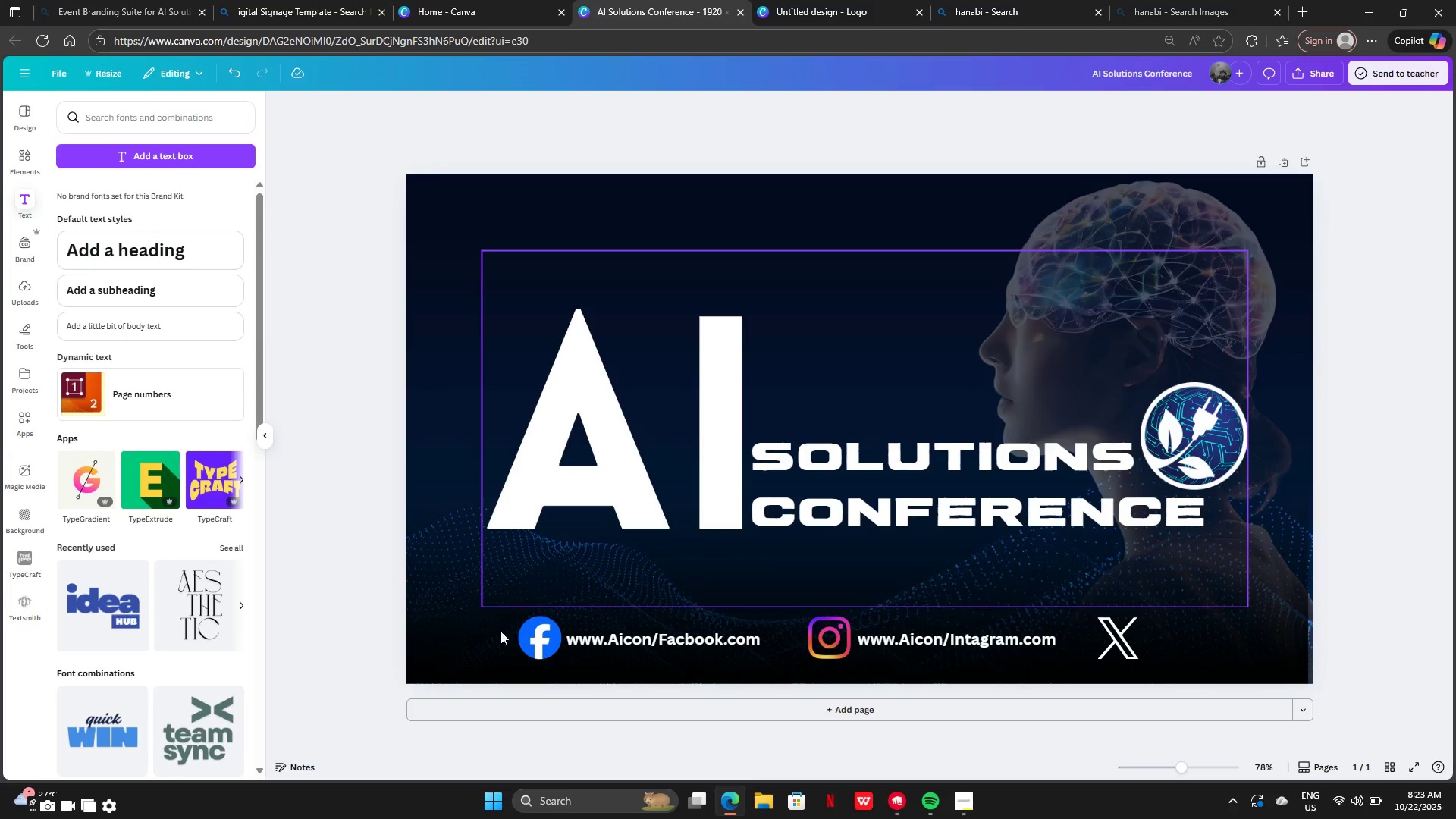 
left_click([486, 638])
 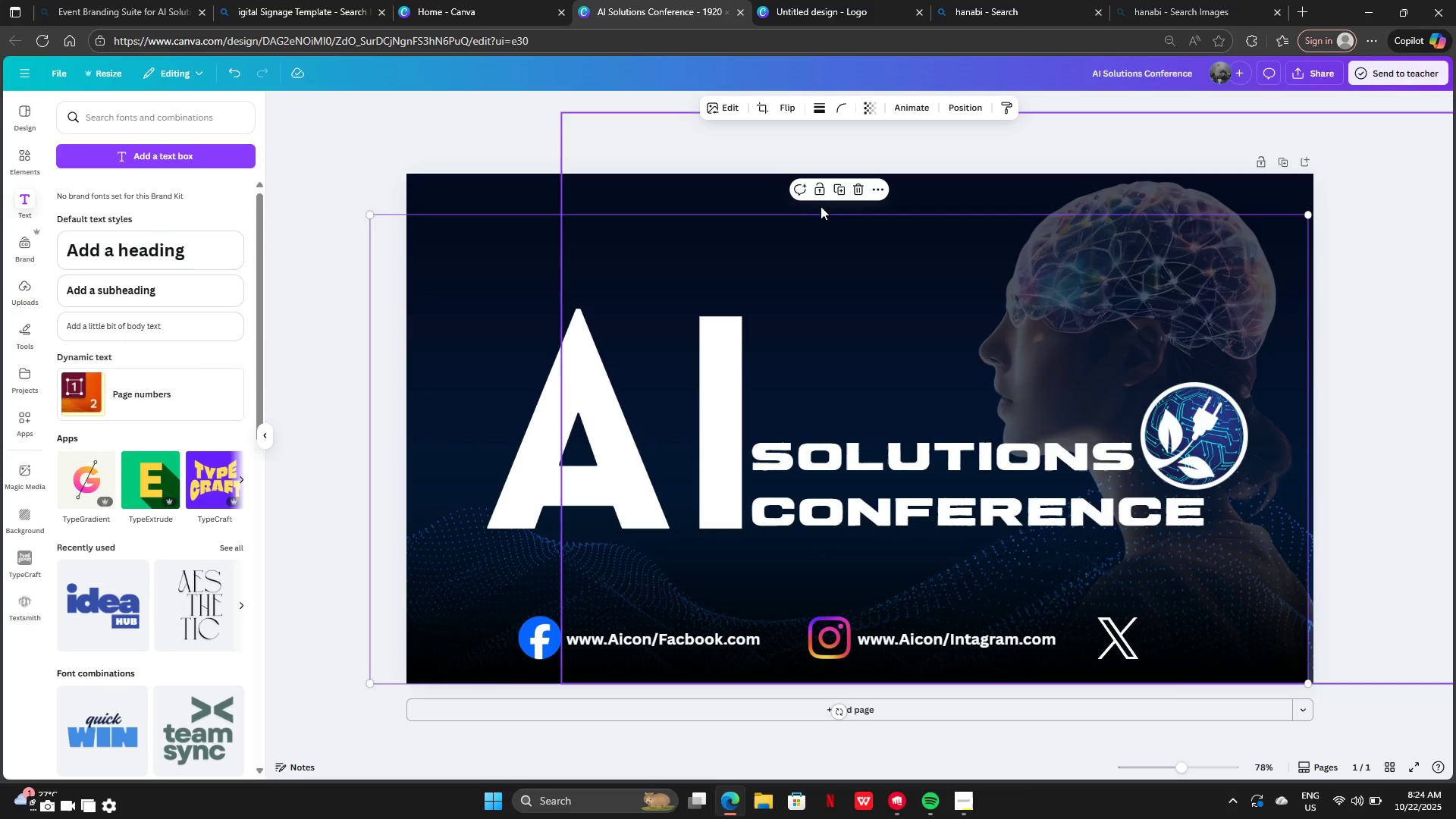 
left_click([818, 199])
 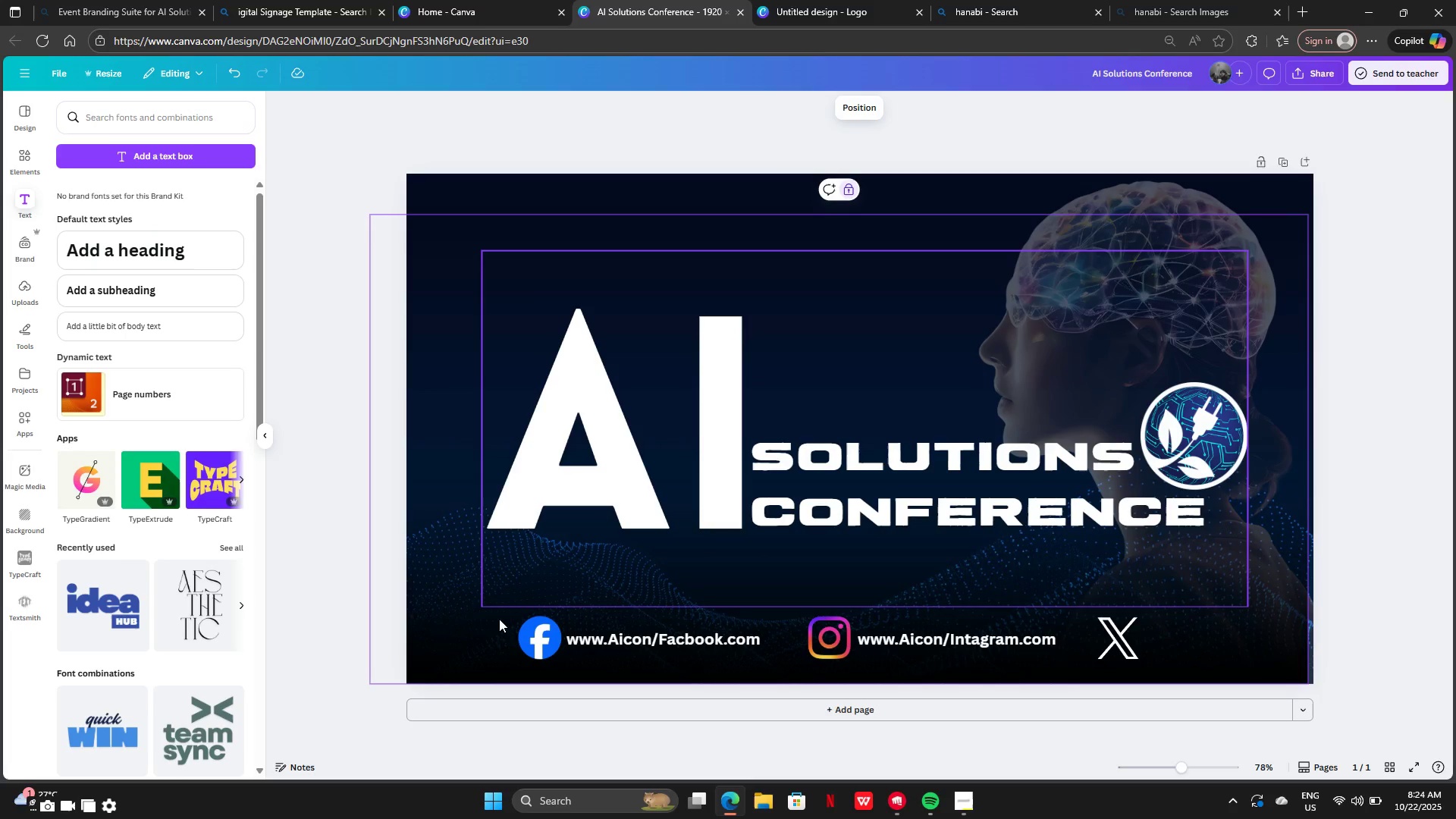 
left_click([495, 620])
 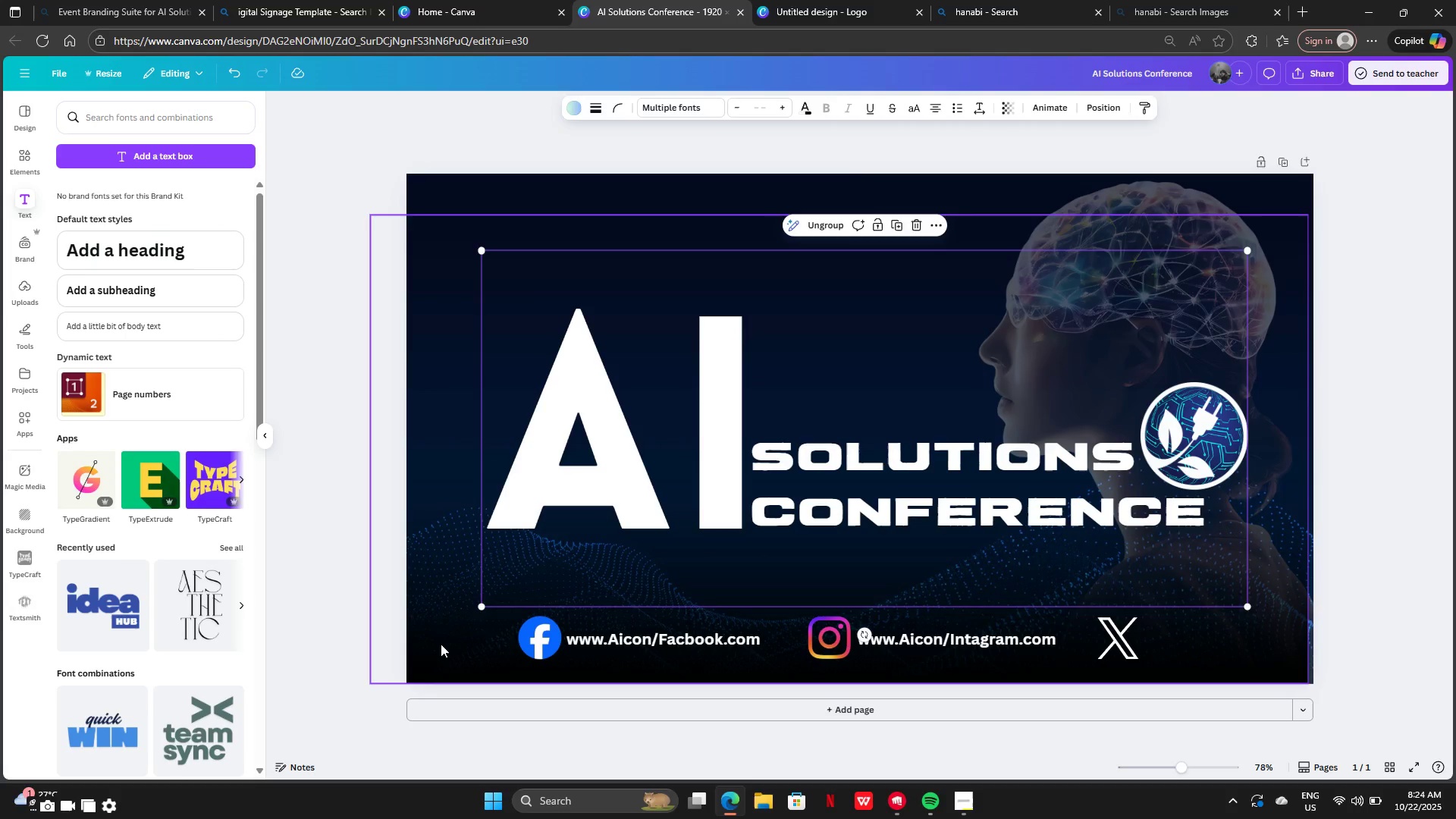 
left_click([441, 644])
 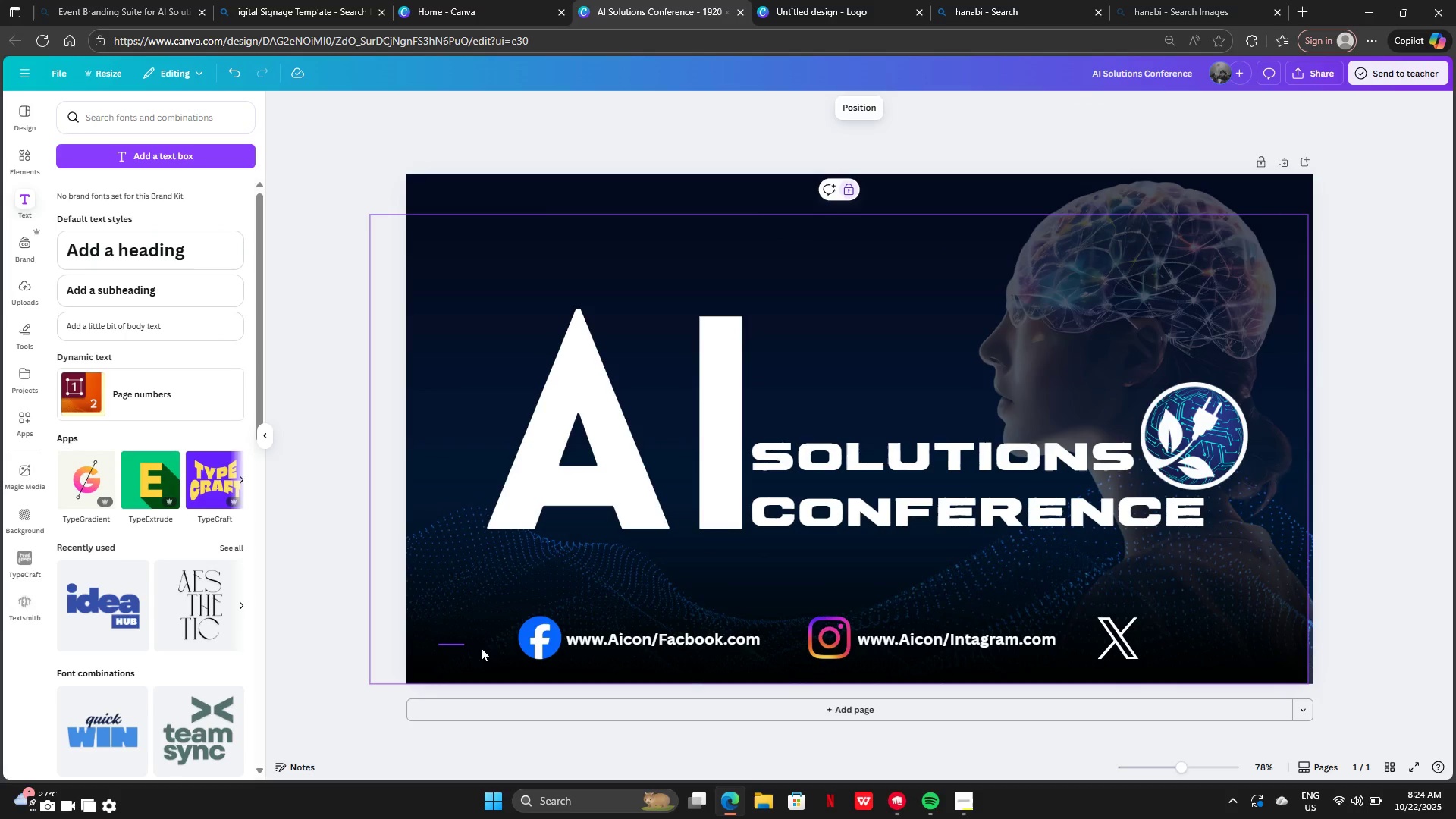 
left_click_drag(start_coordinate=[438, 644], to_coordinate=[611, 651])
 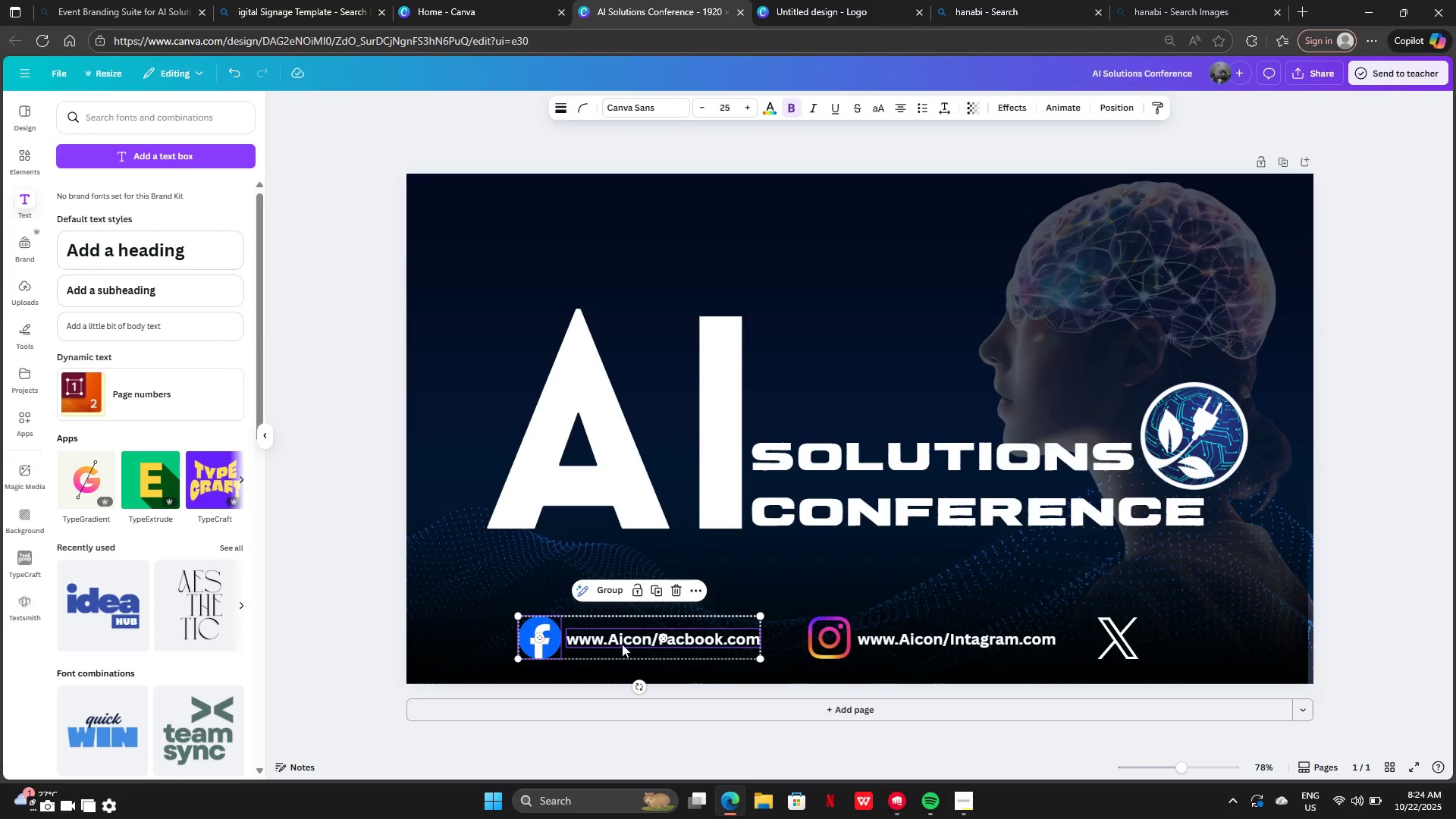 
left_click_drag(start_coordinate=[622, 644], to_coordinate=[580, 644])
 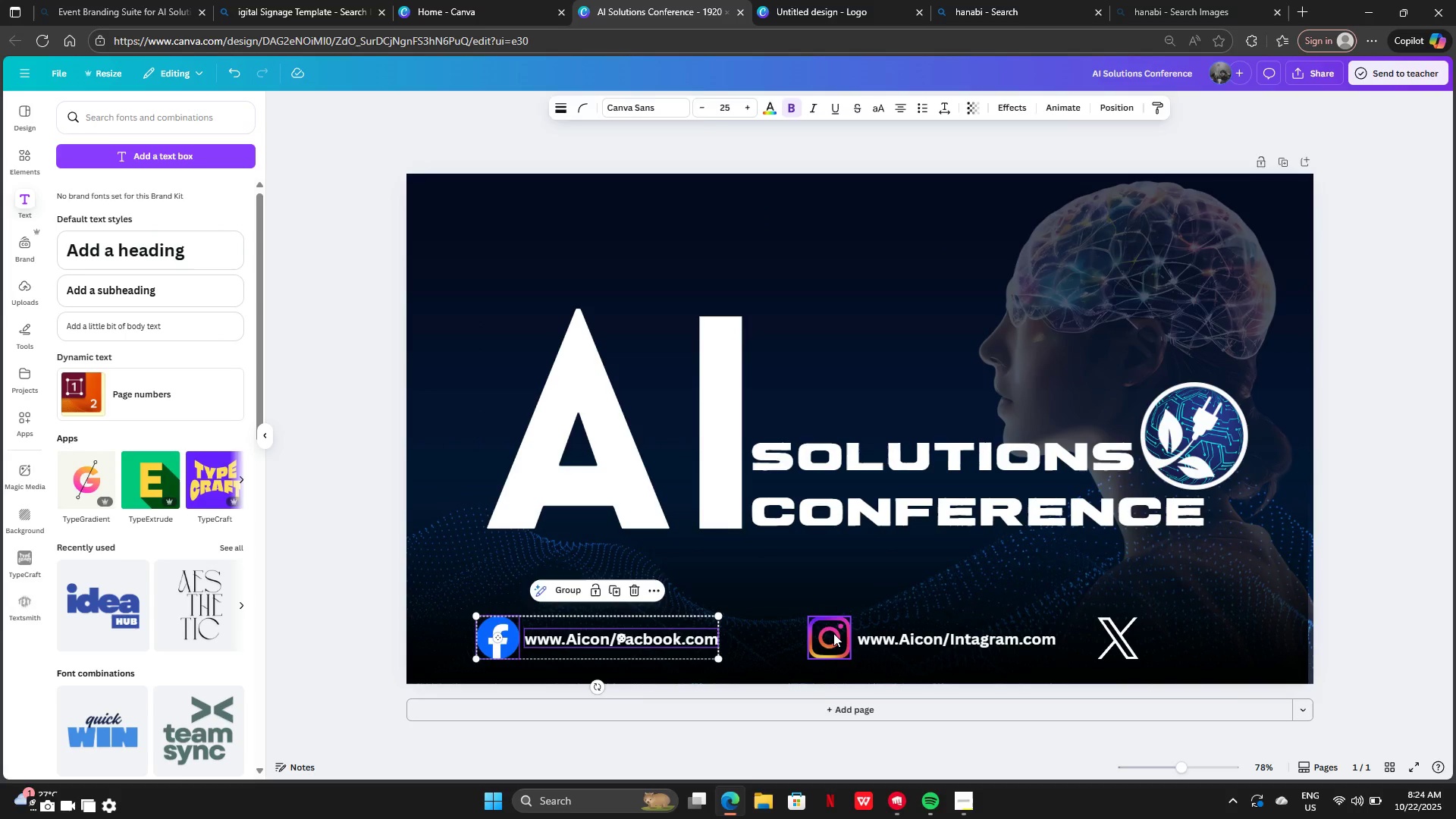 
left_click([833, 633])
 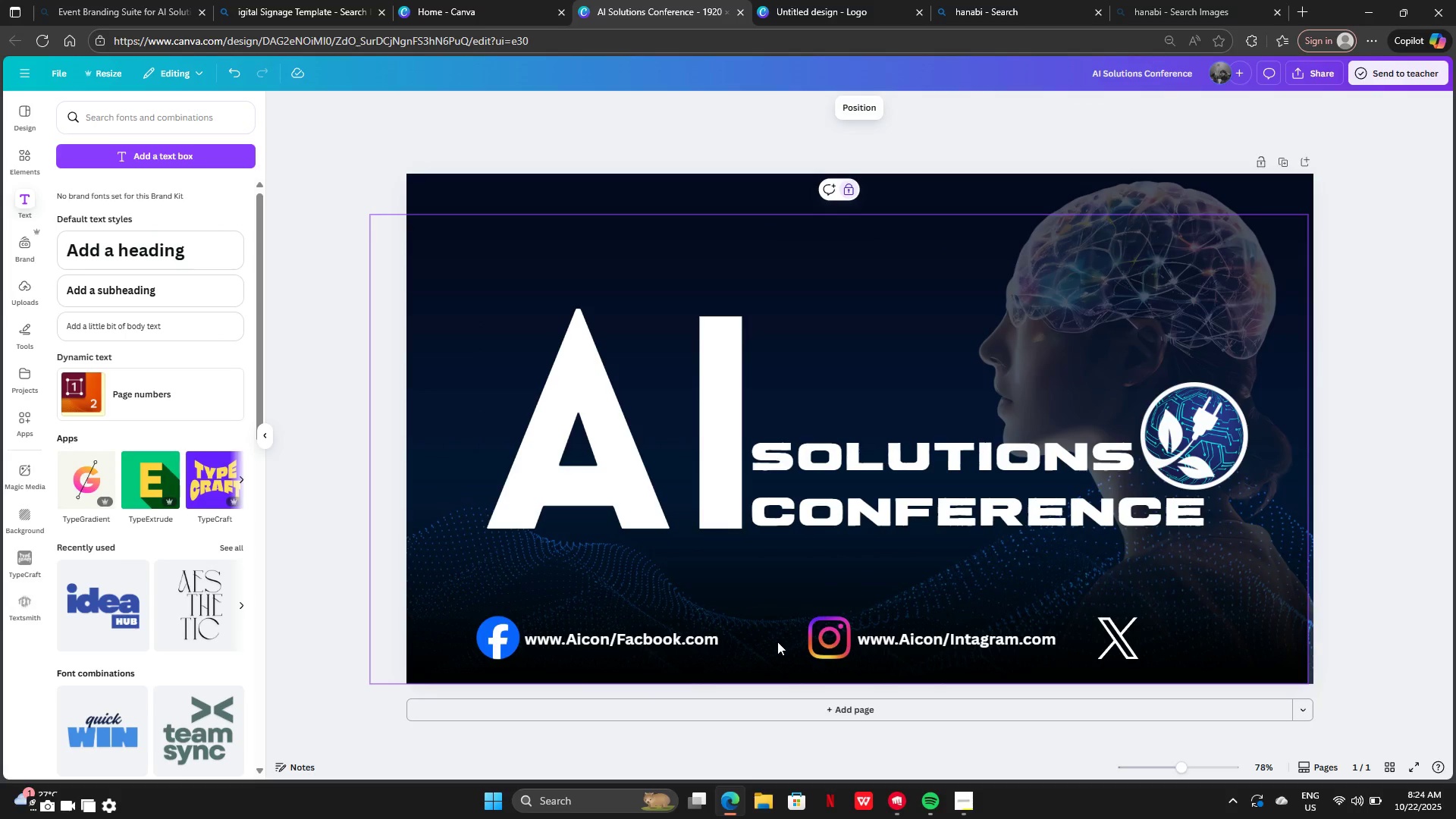 
left_click_drag(start_coordinate=[780, 640], to_coordinate=[893, 639])
 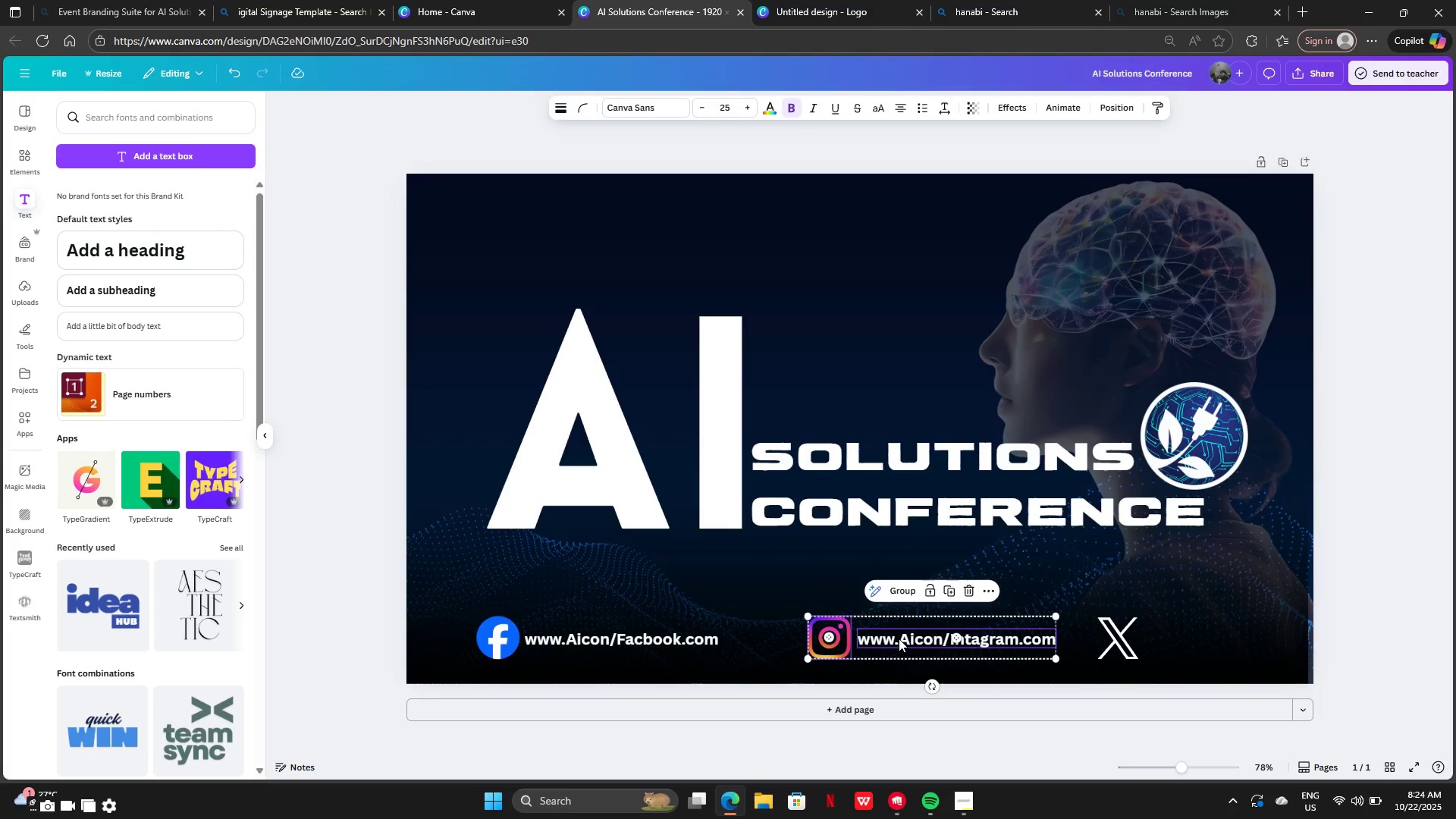 
left_click_drag(start_coordinate=[899, 639], to_coordinate=[827, 642])
 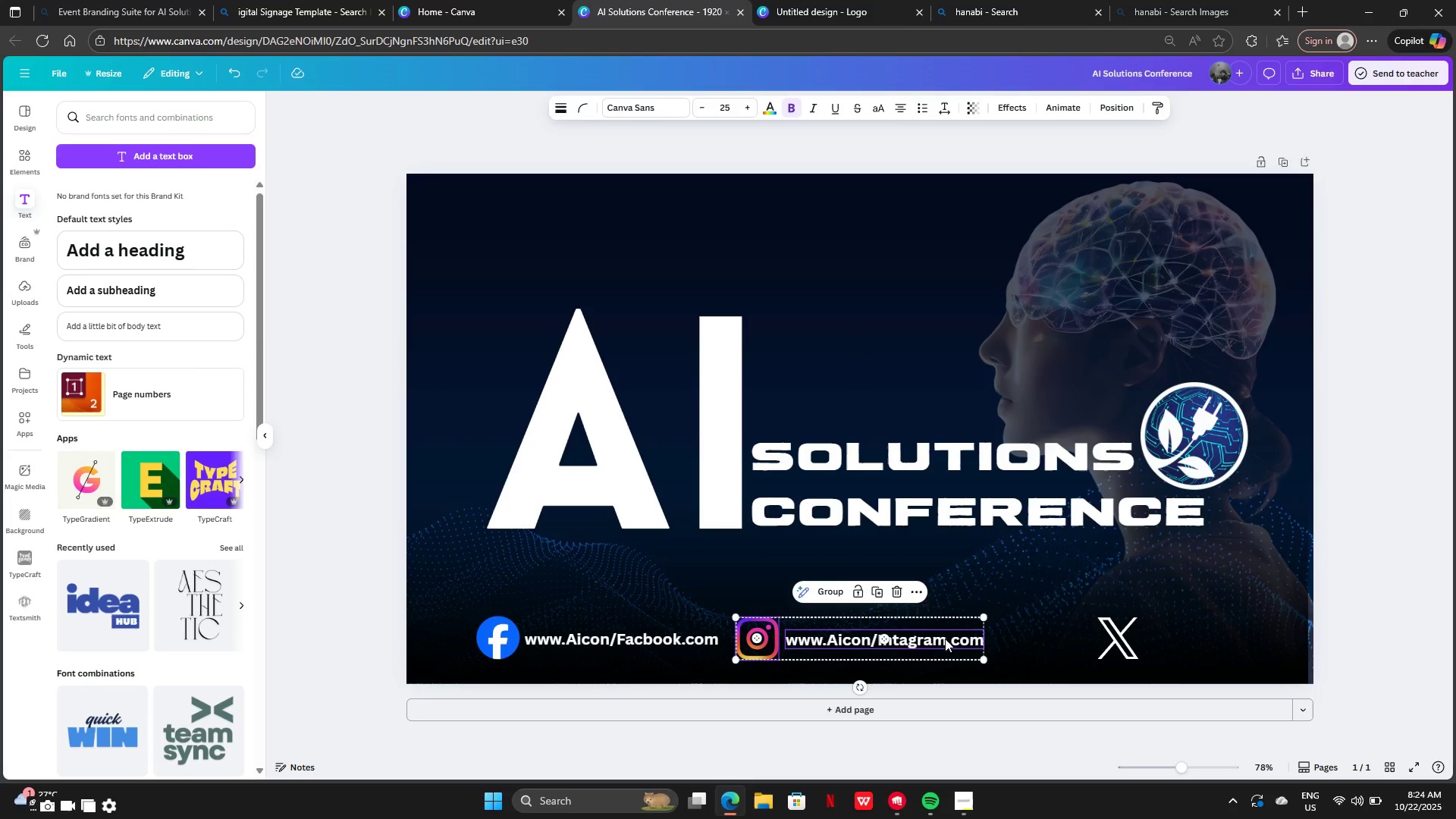 
left_click([945, 639])
 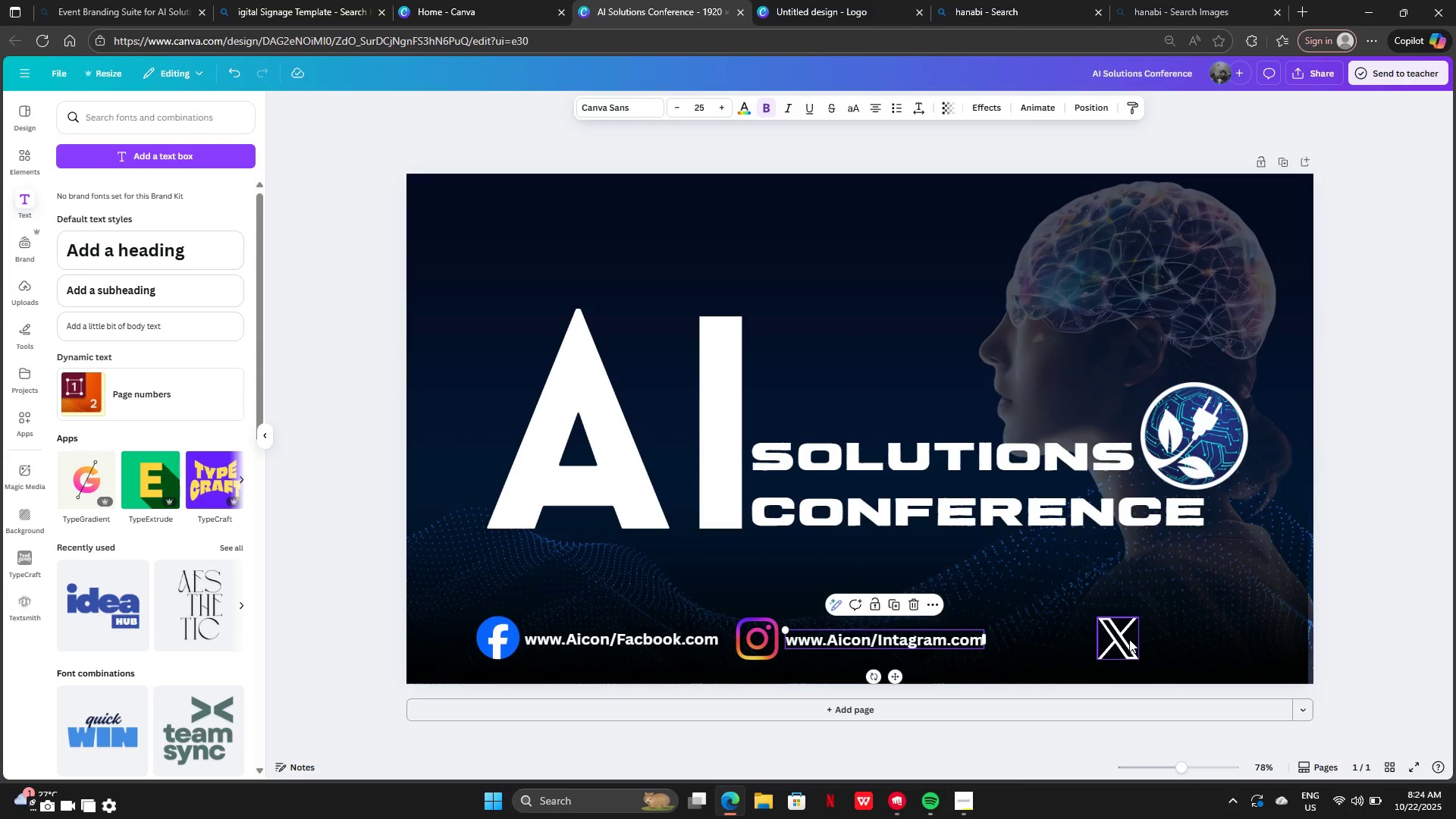 
left_click_drag(start_coordinate=[1130, 639], to_coordinate=[1034, 639])
 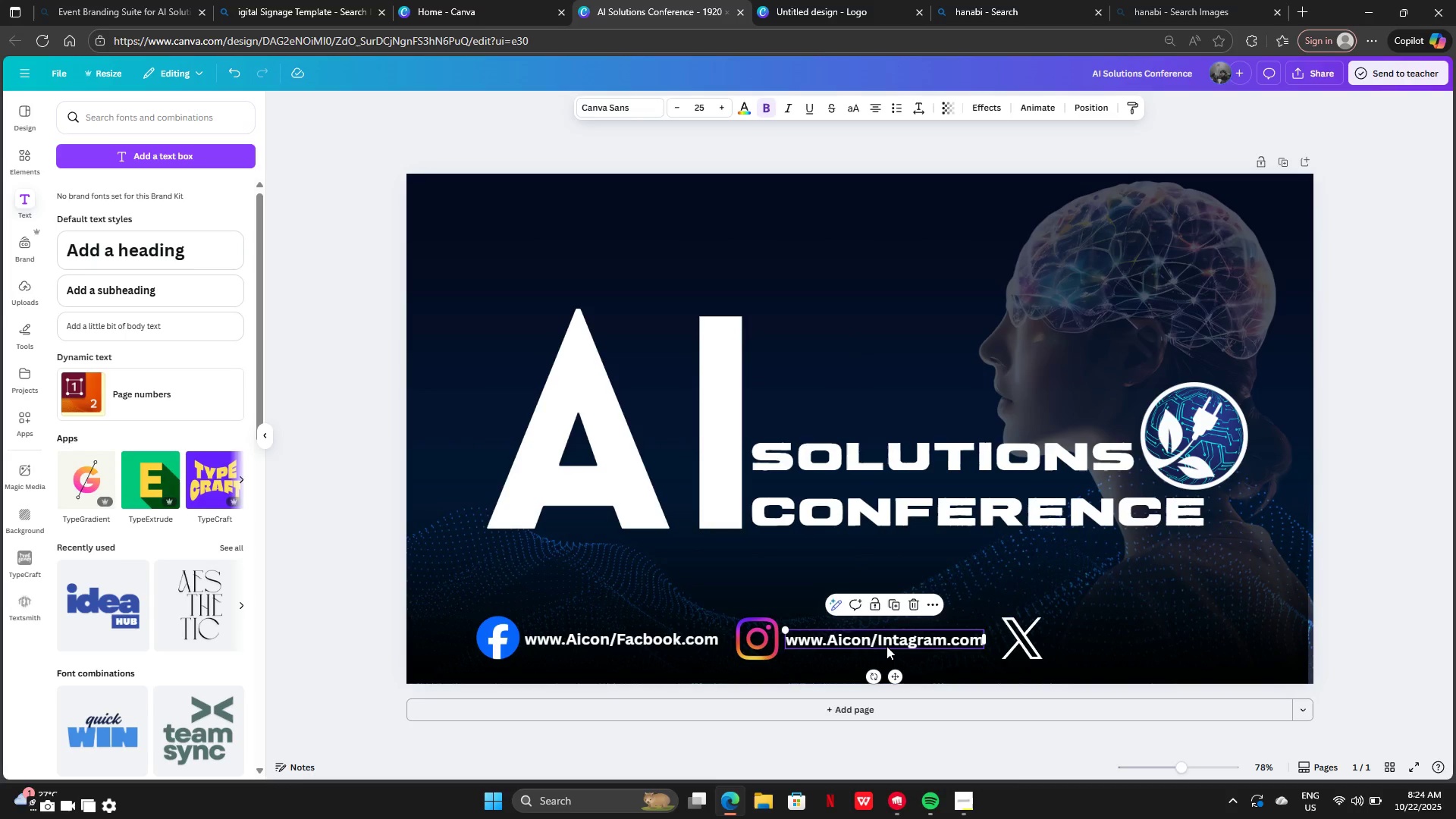 
left_click([886, 646])
 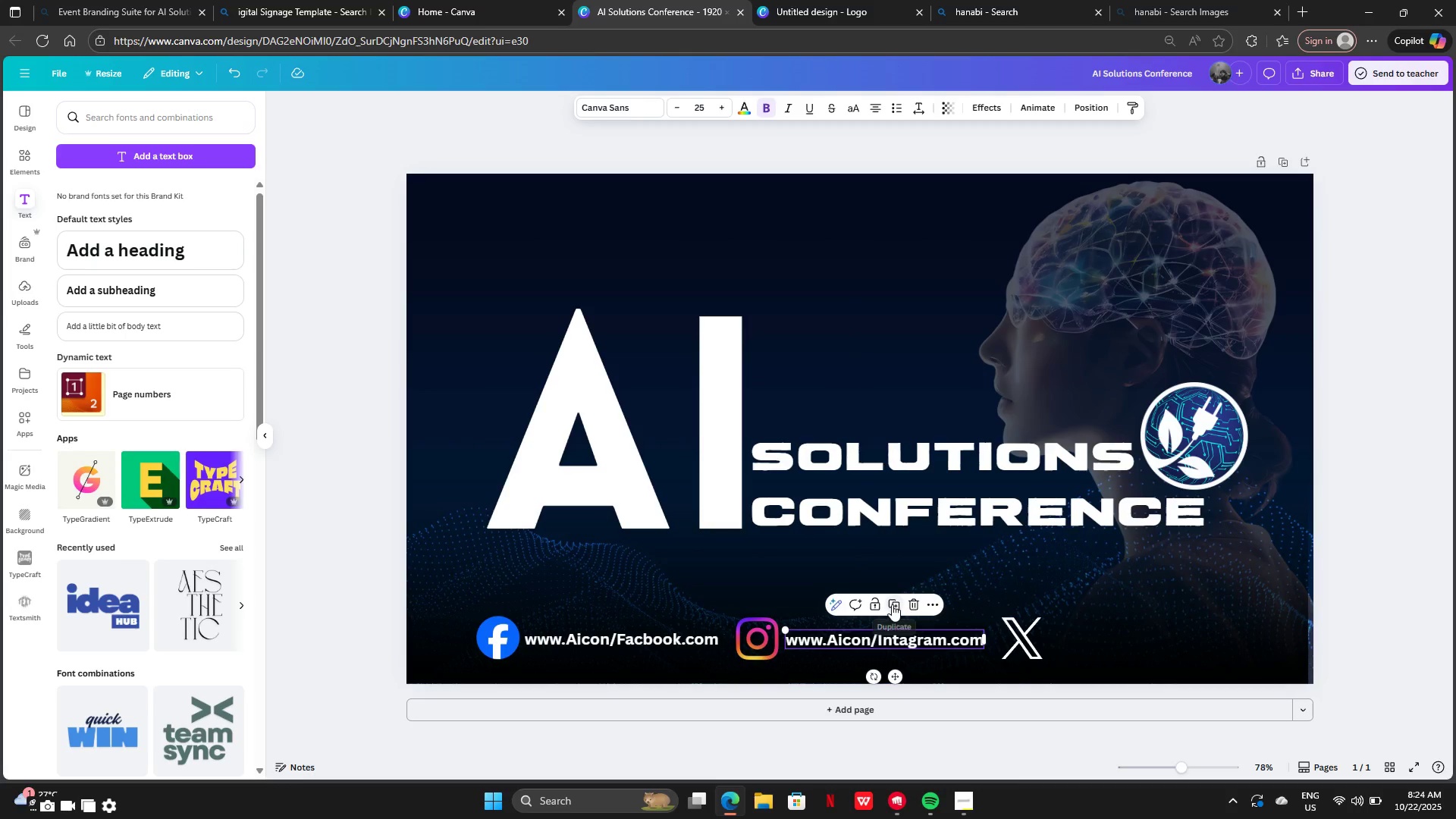 
left_click([892, 604])
 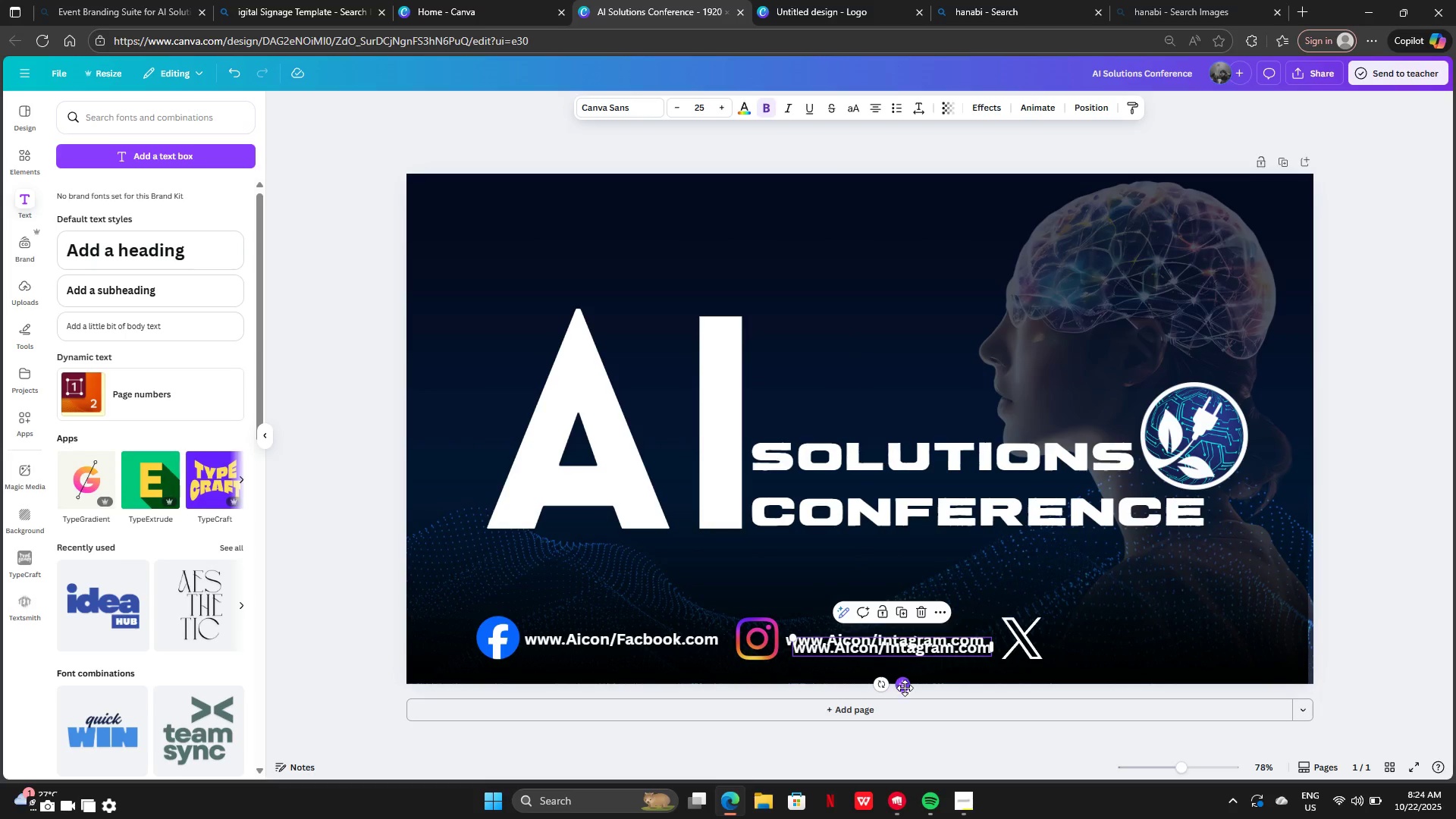 
left_click_drag(start_coordinate=[904, 689], to_coordinate=[1158, 682])
 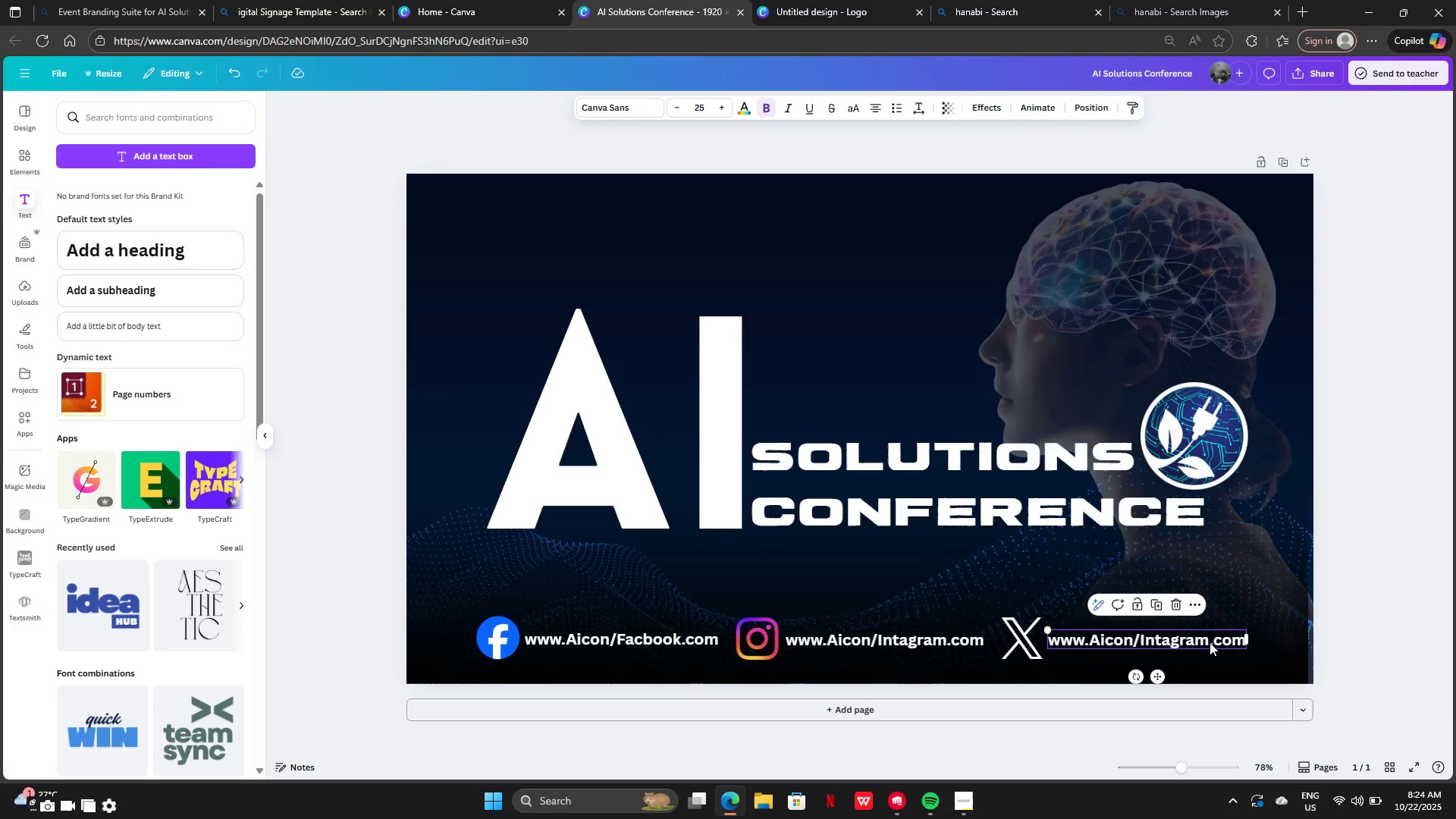 
left_click([1210, 642])
 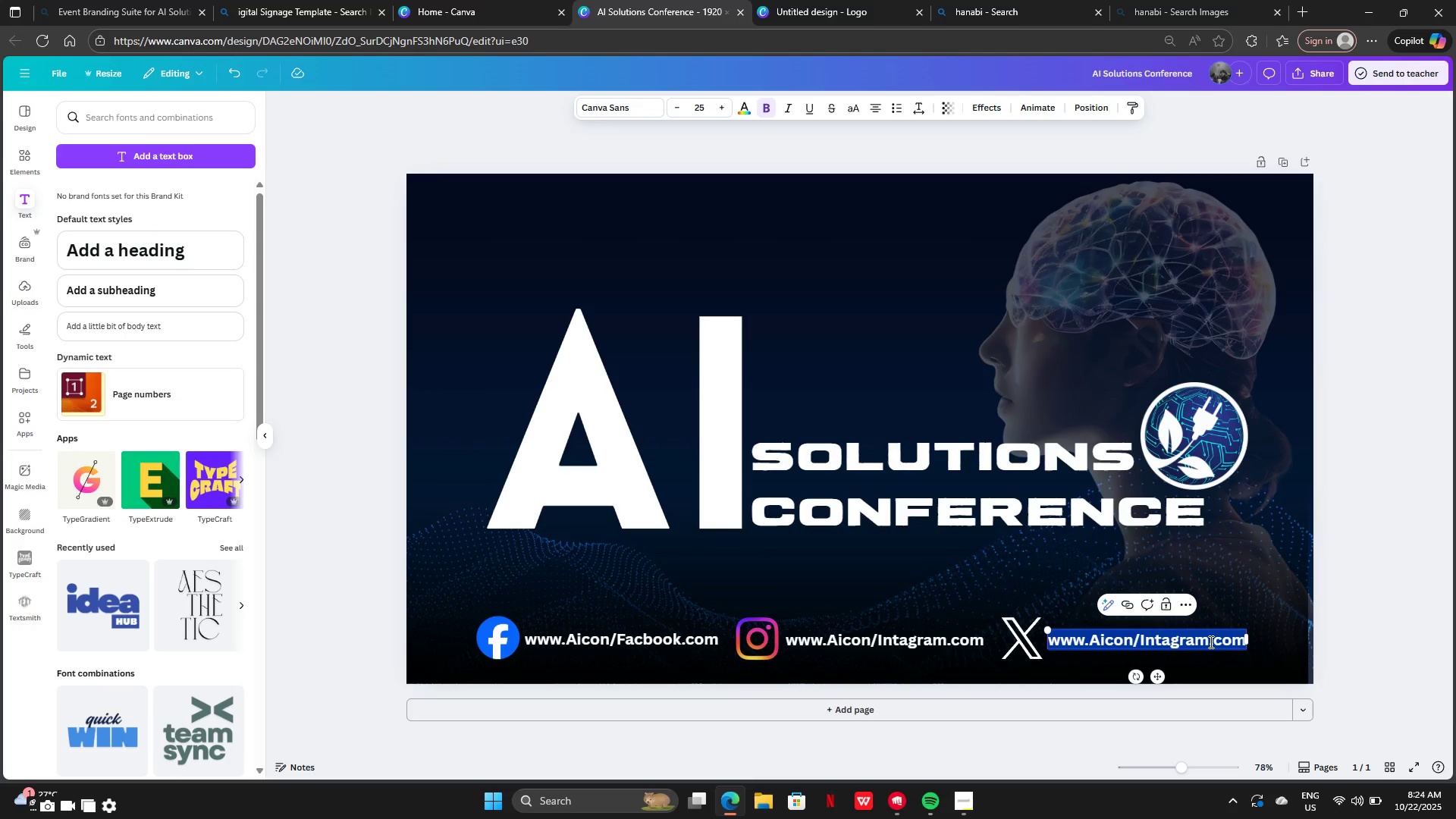 
double_click([1210, 642])
 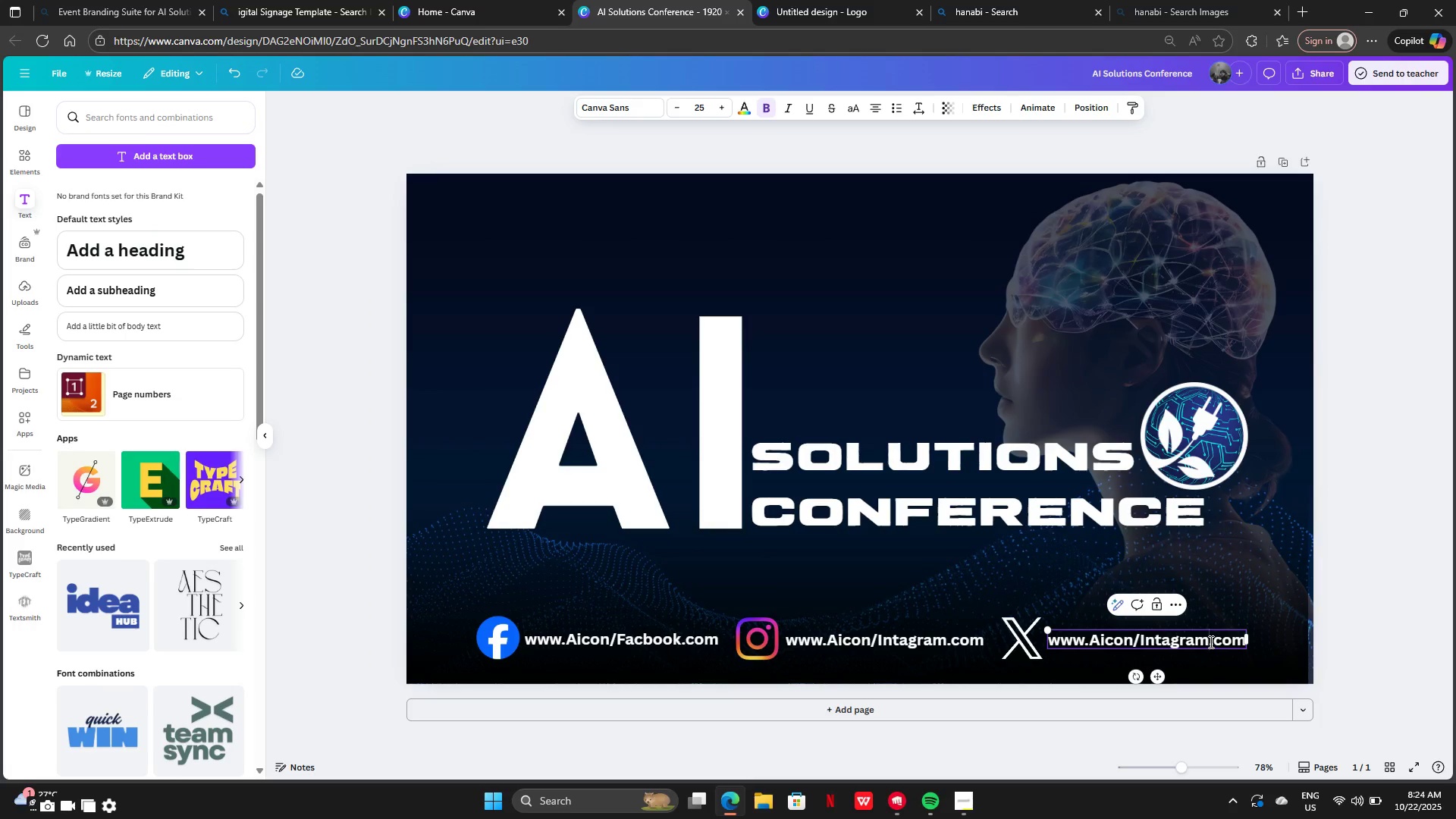 
key(Backspace)
key(Backspace)
key(Backspace)
key(Backspace)
key(Backspace)
key(Backspace)
key(Backspace)
key(Backspace)
type(Tritter)
key(Backspace)
key(Backspace)
key(Backspace)
key(Backspace)
key(Backspace)
key(Backspace)
type(witterX)
 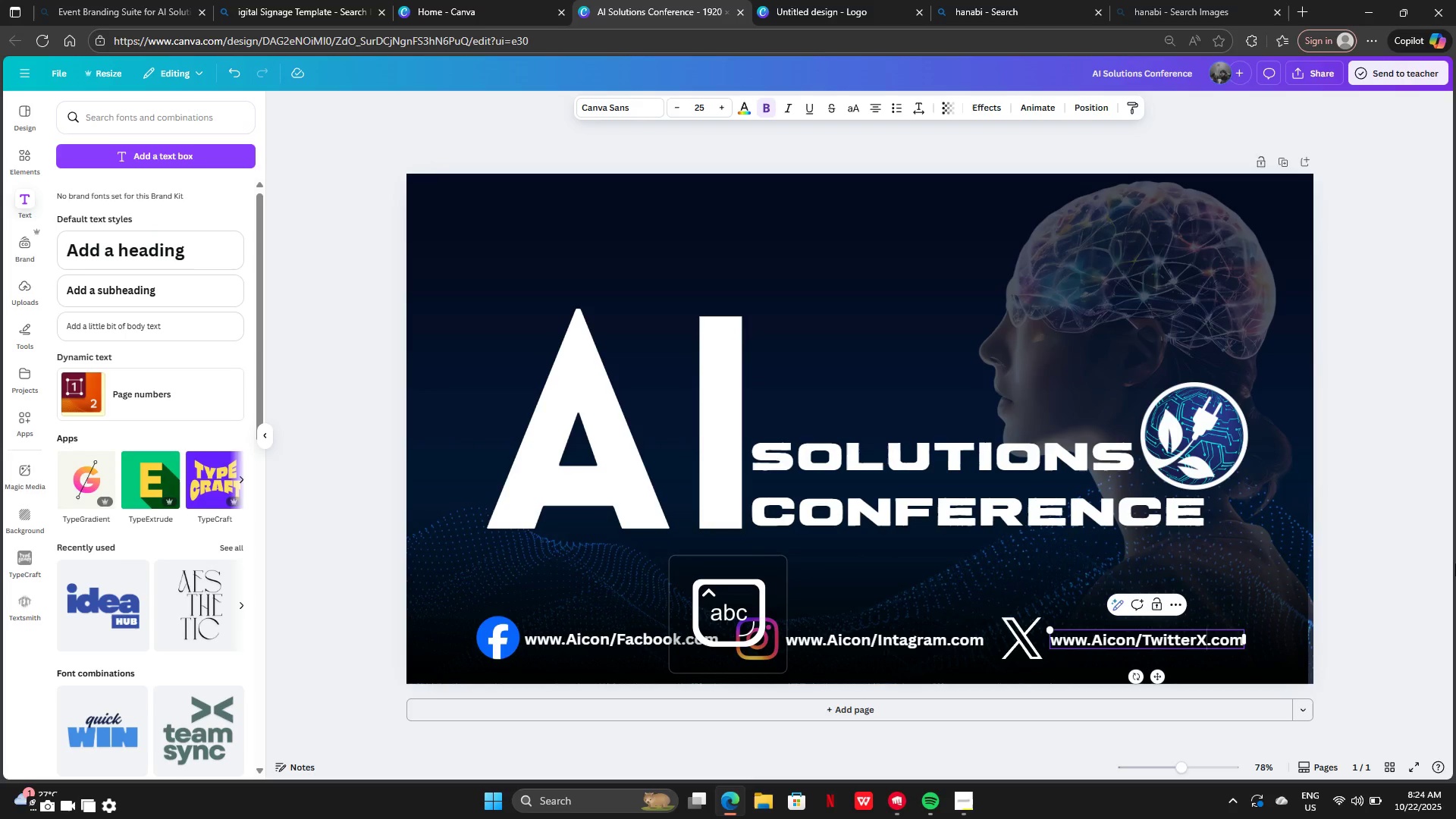 
left_click([1455, 563])
 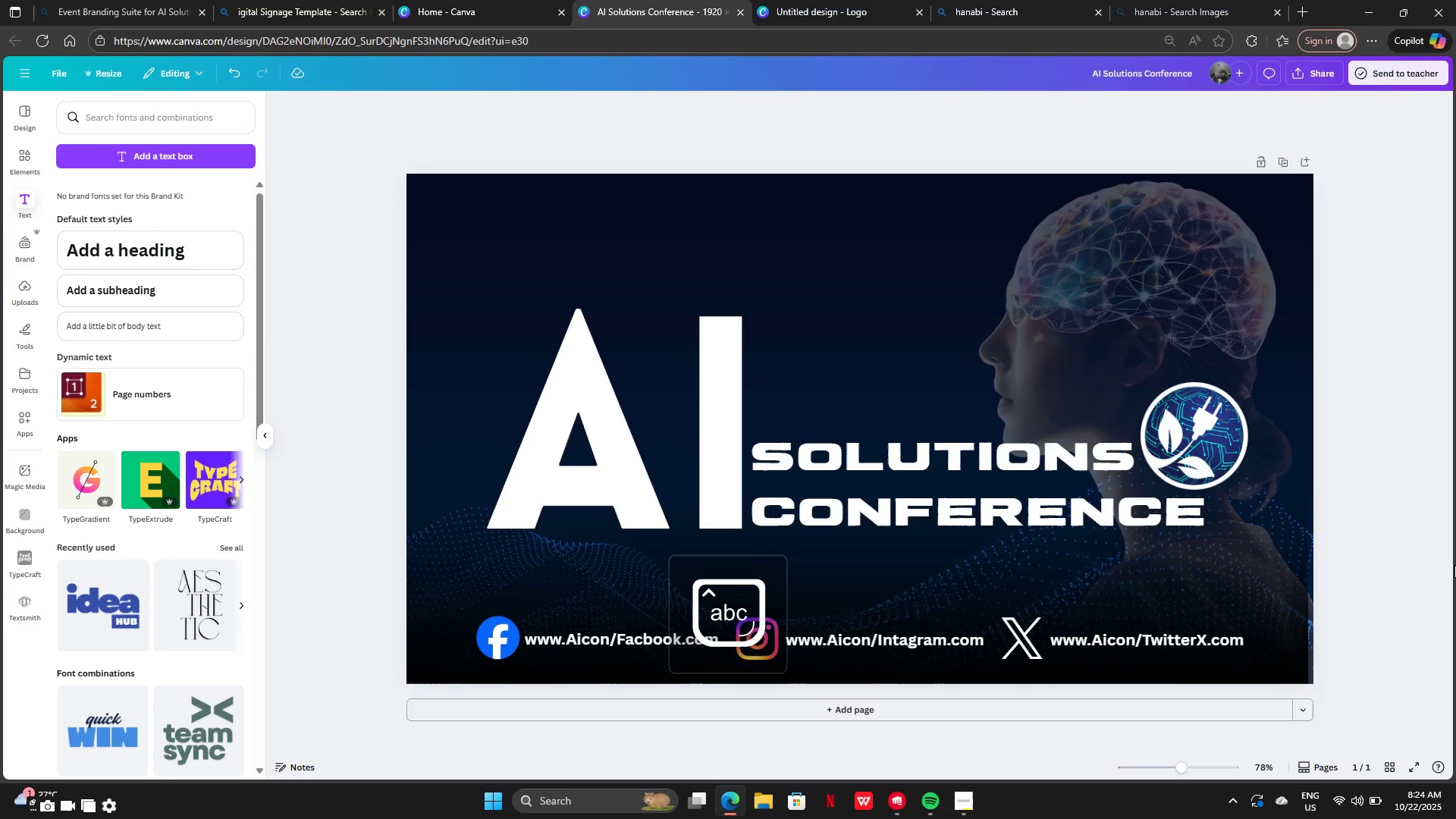 
left_click([1454, 565])
 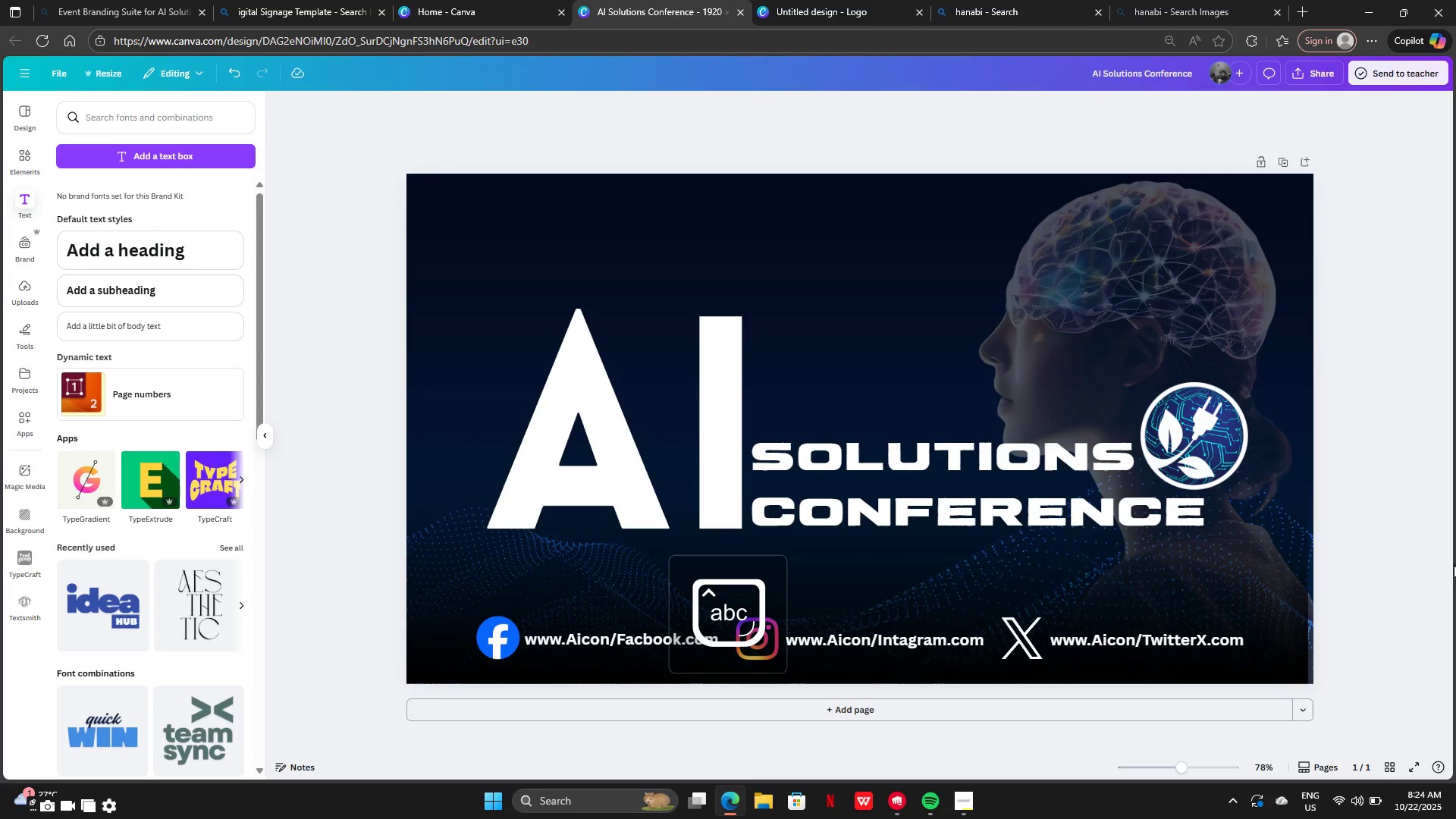 
left_click_drag(start_coordinate=[1454, 565], to_coordinate=[1445, 570])
 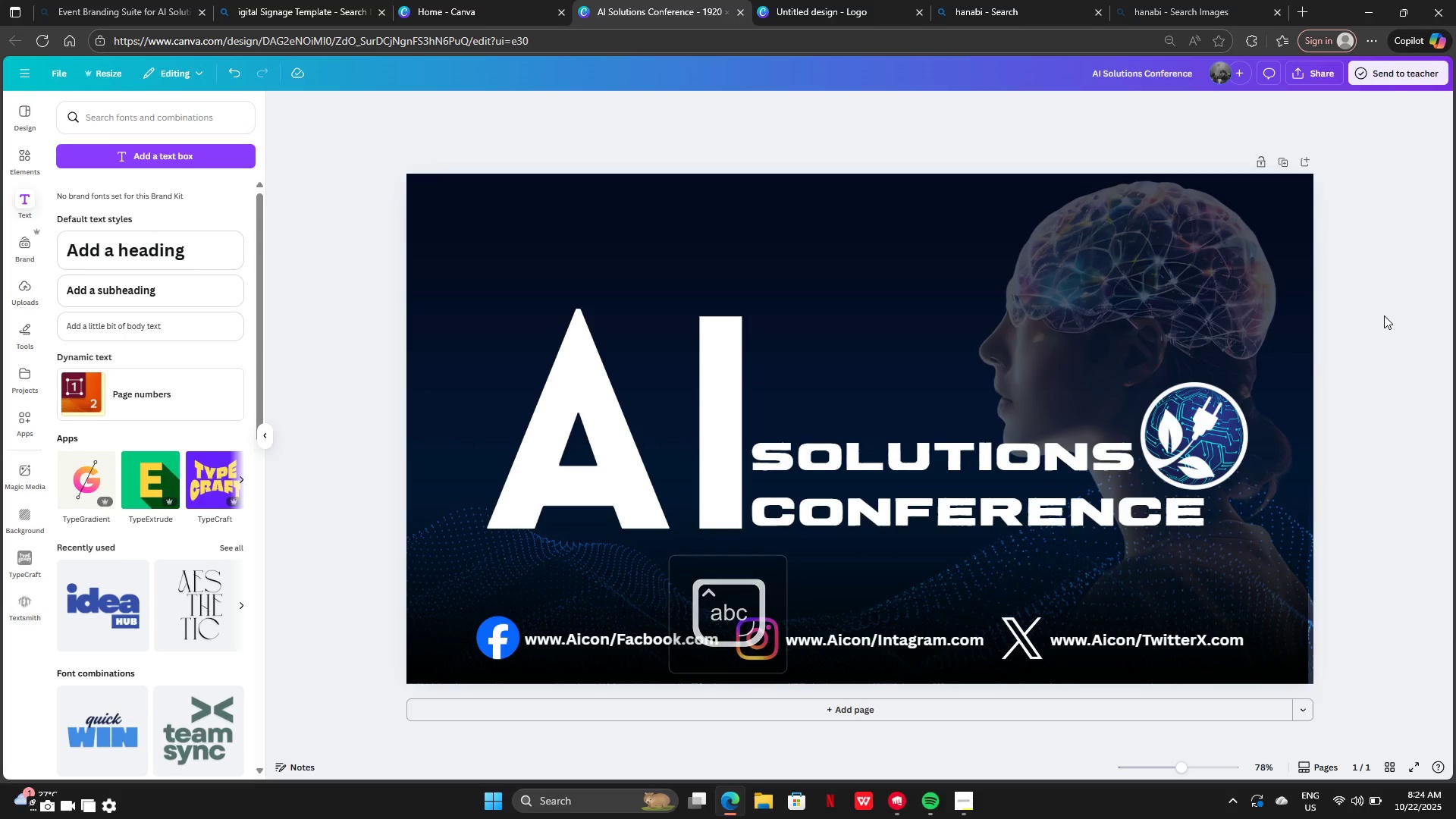 
left_click([1384, 315])
 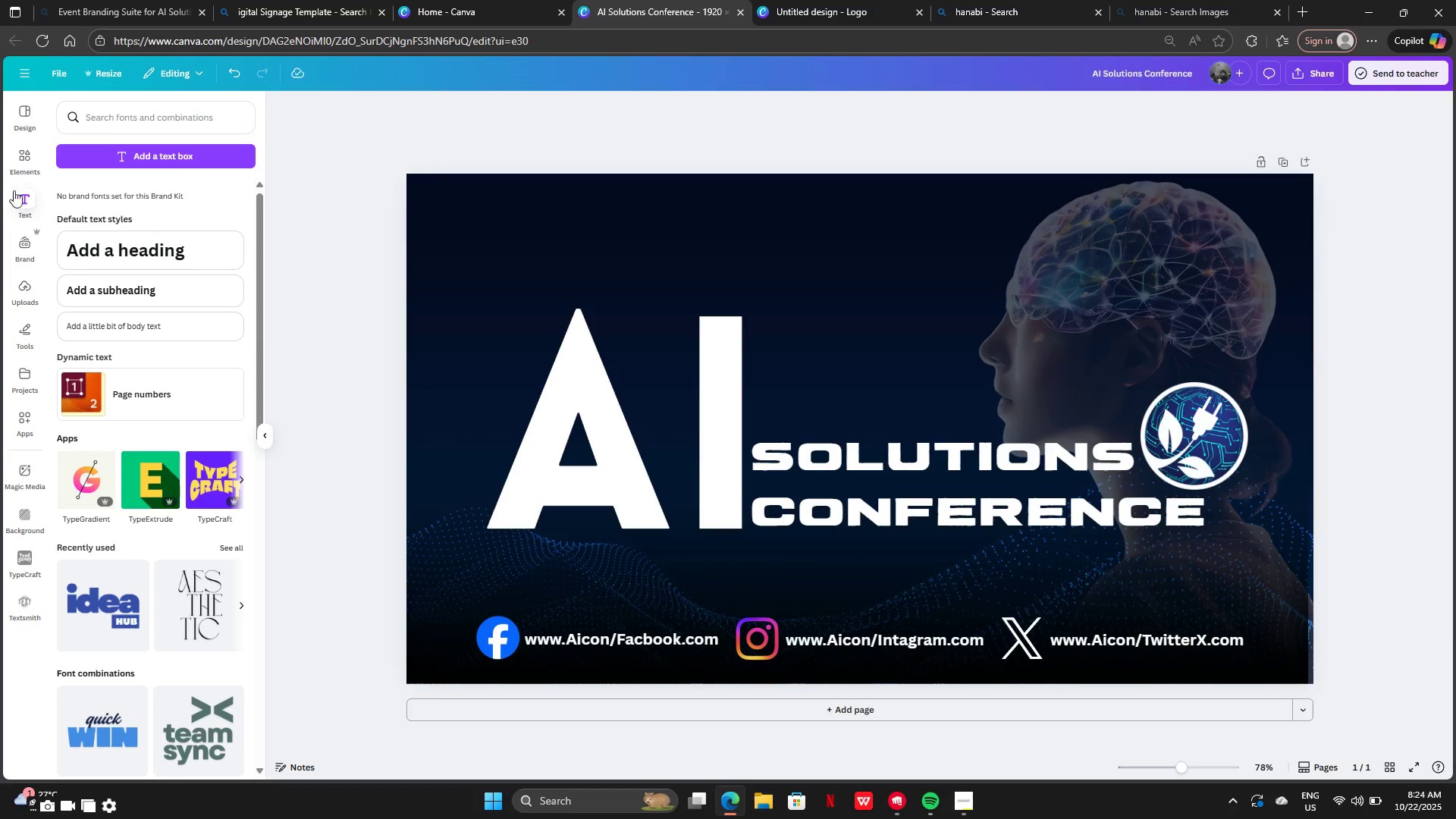 
left_click([14, 199])
 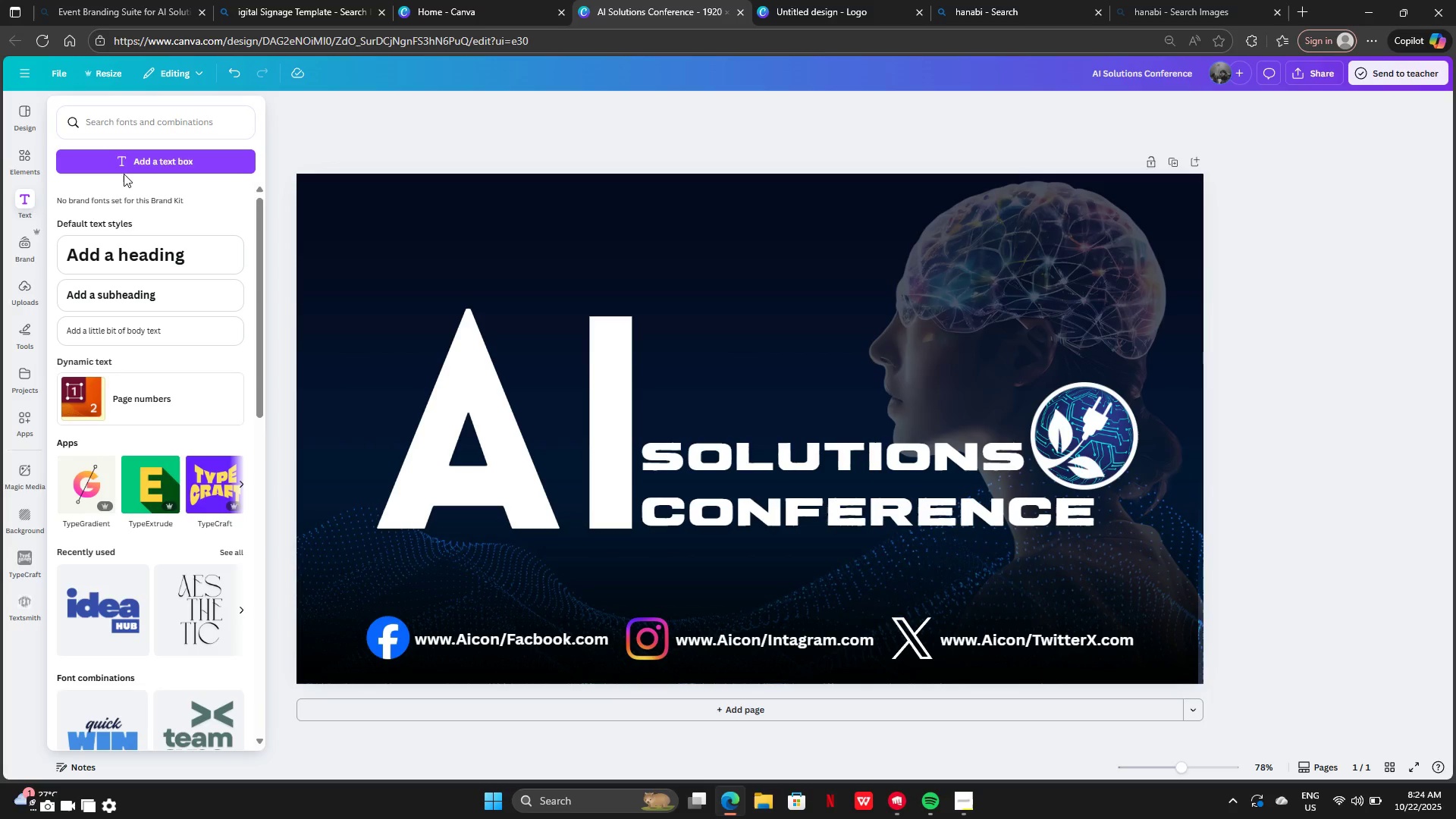 
left_click([23, 170])
 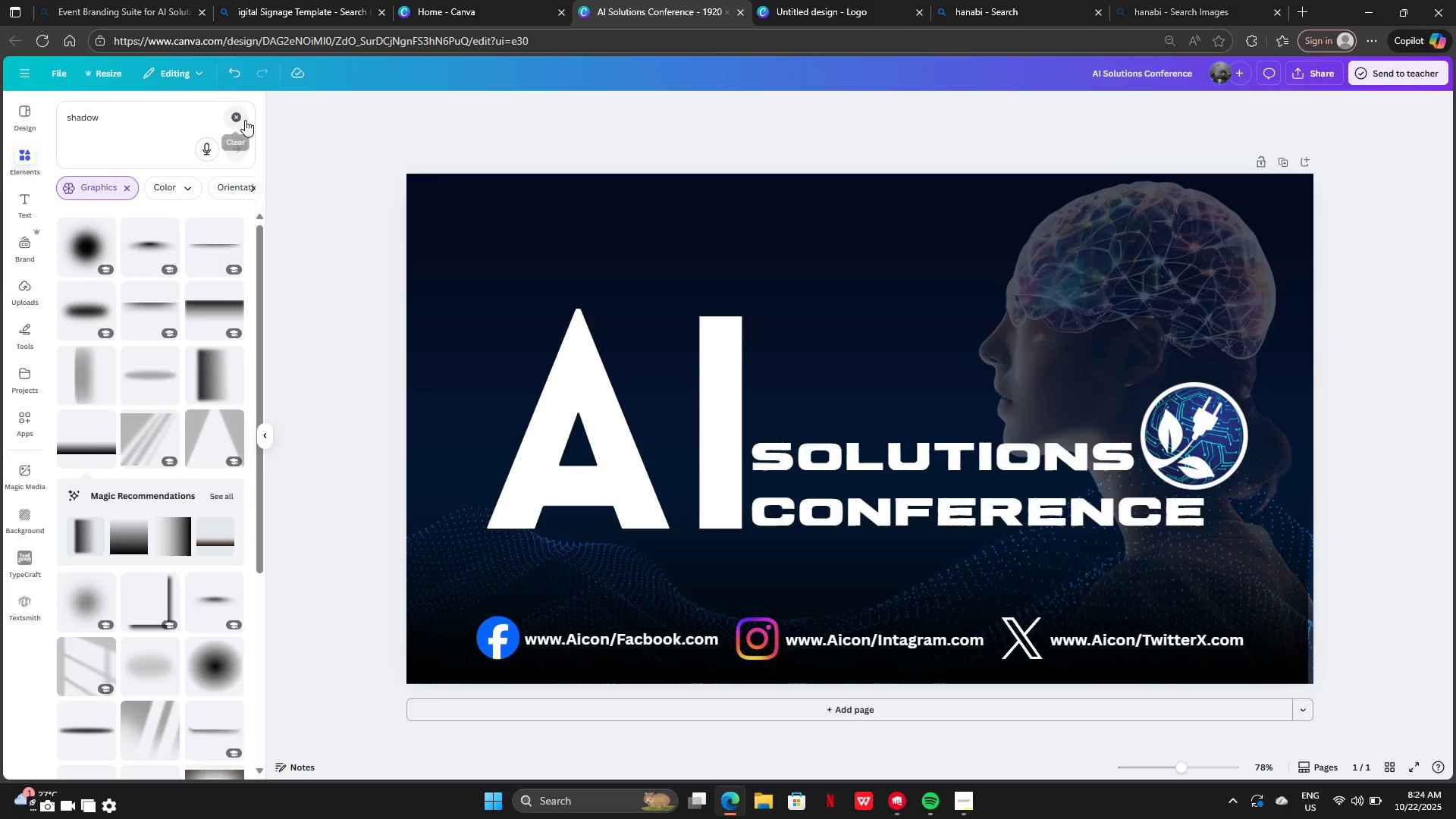 
left_click([243, 118])
 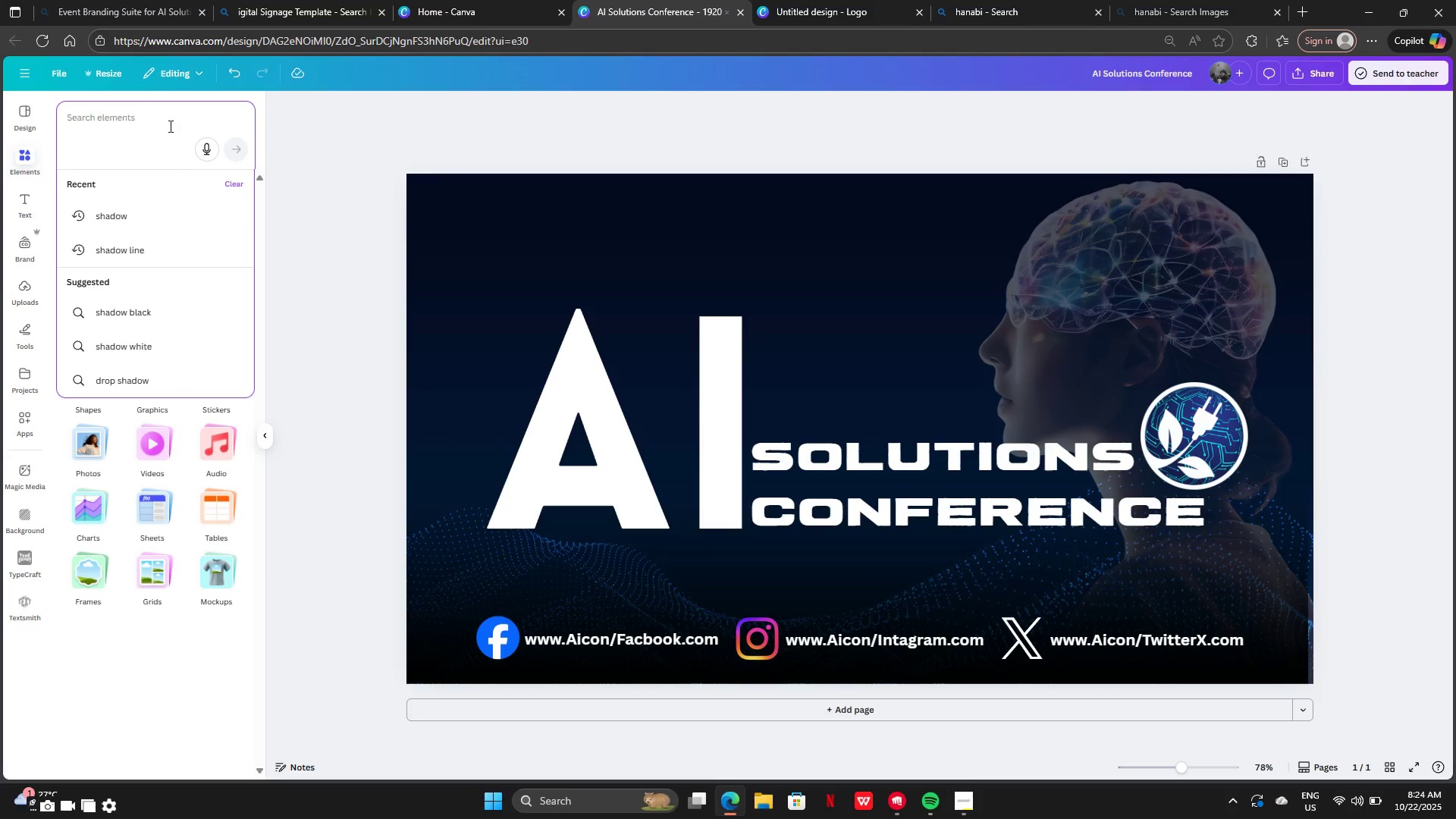 
type(d)
key(Backspace)
type(tech birder)
 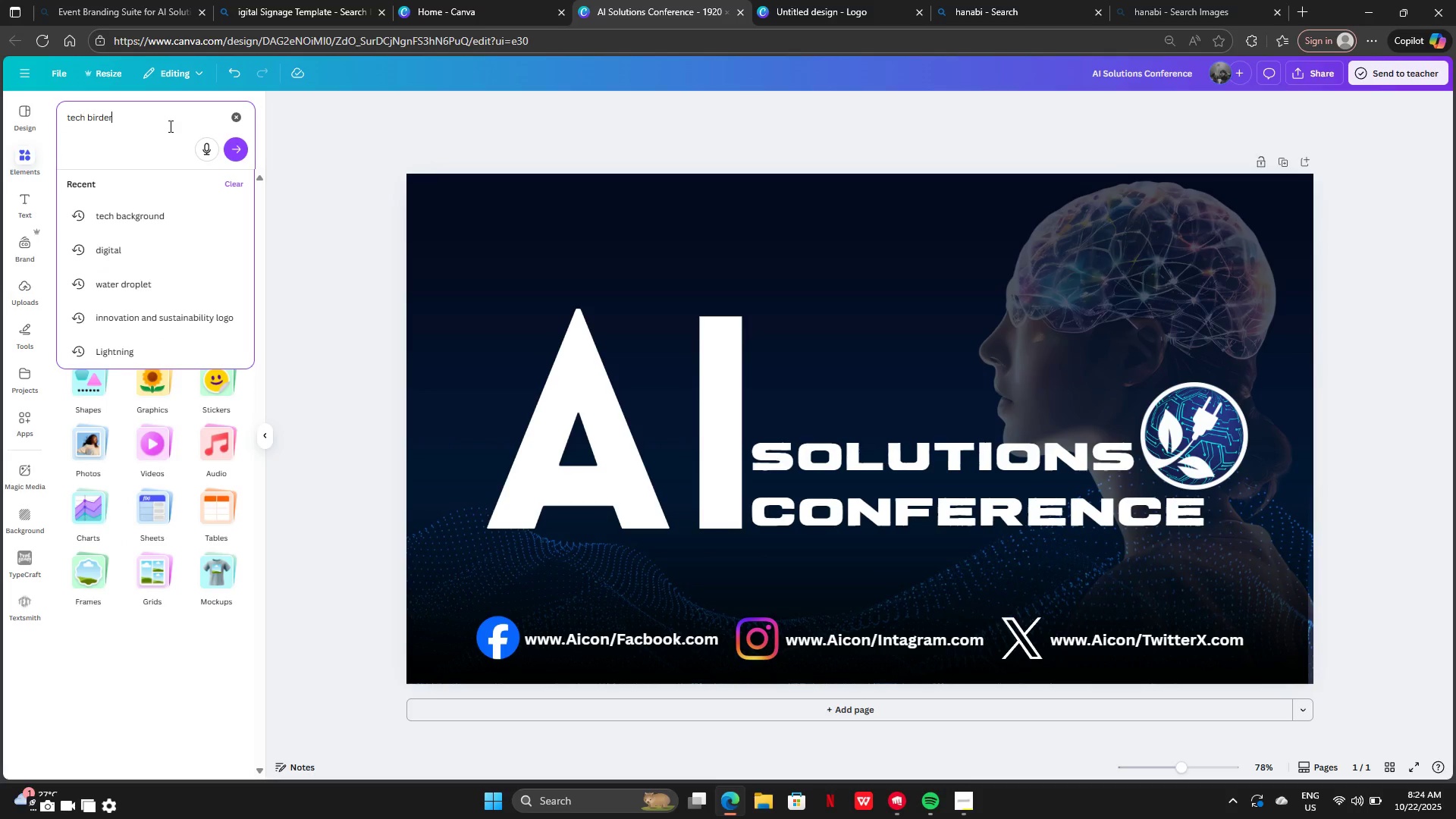 
key(Enter)
 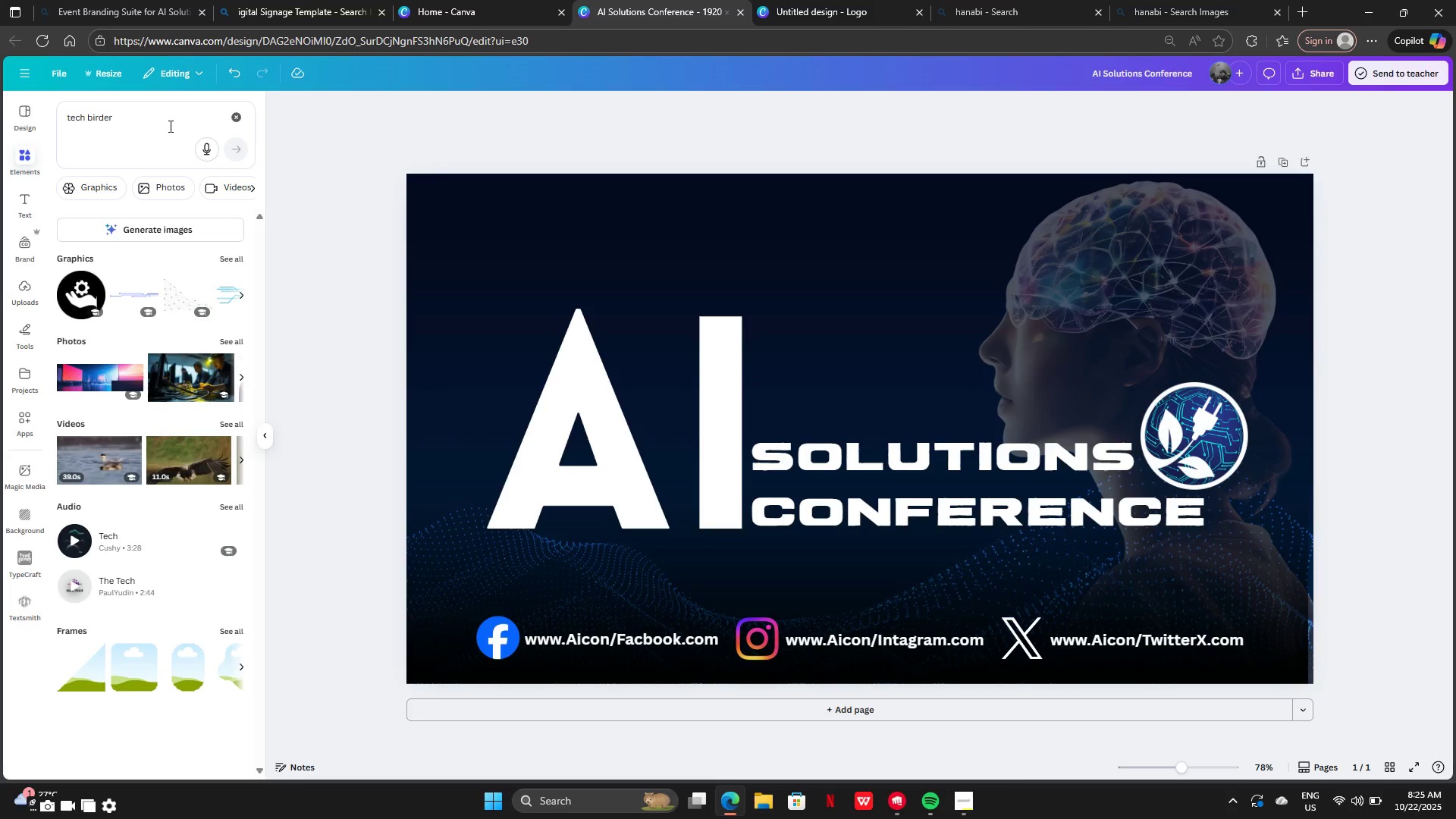 
wait(25.08)
 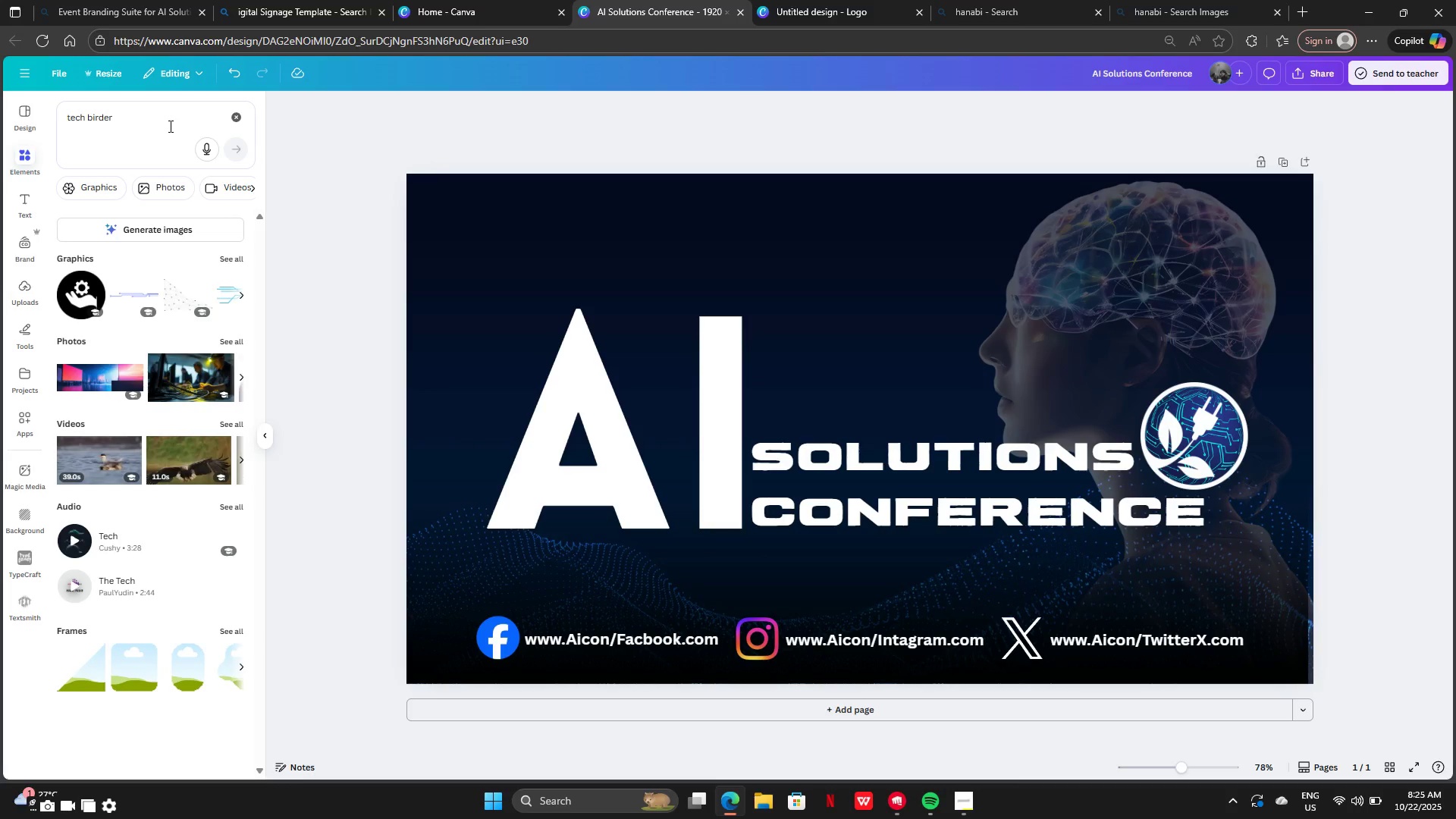 
left_click([237, 255])
 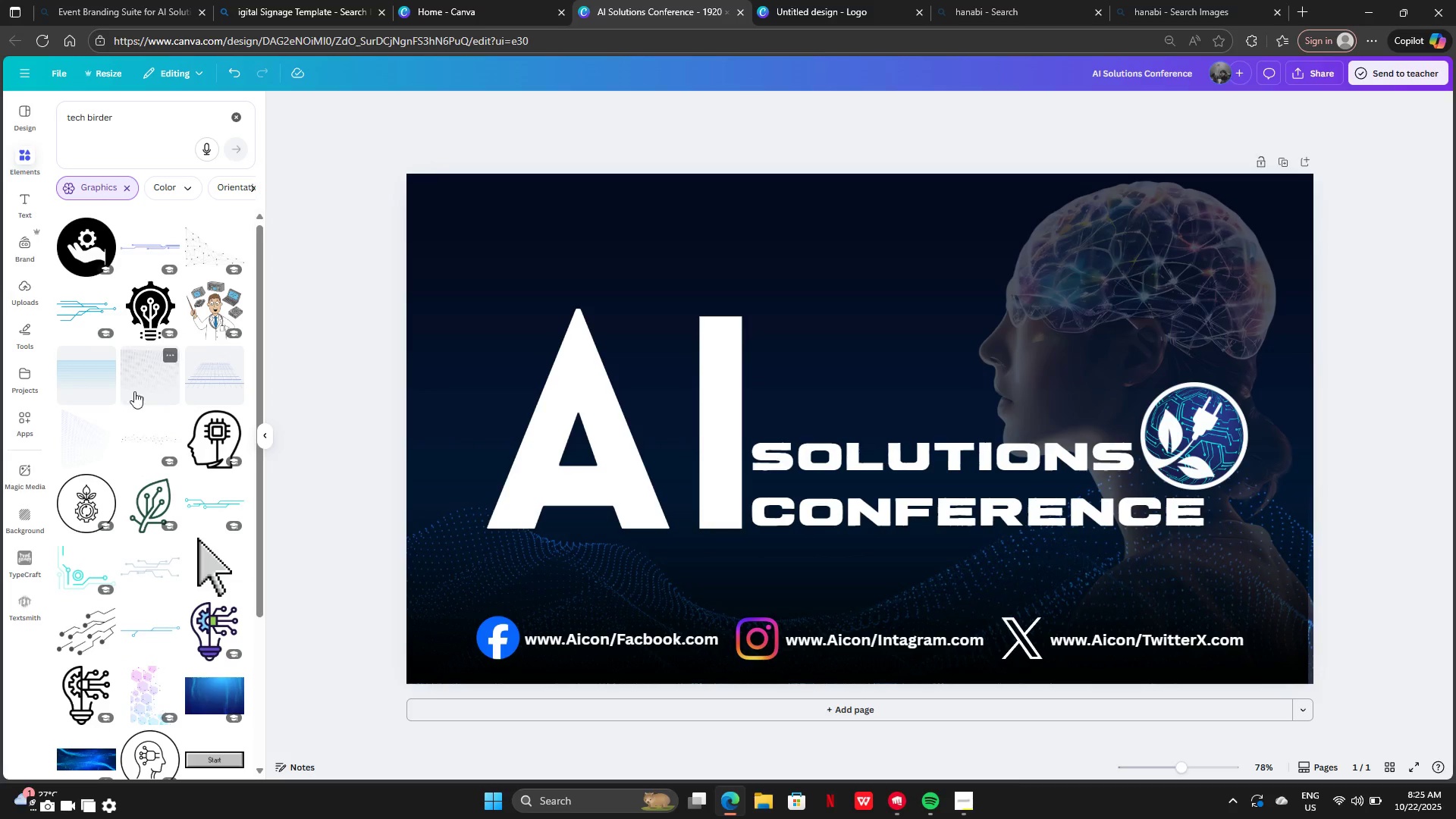 
left_click([89, 385])
 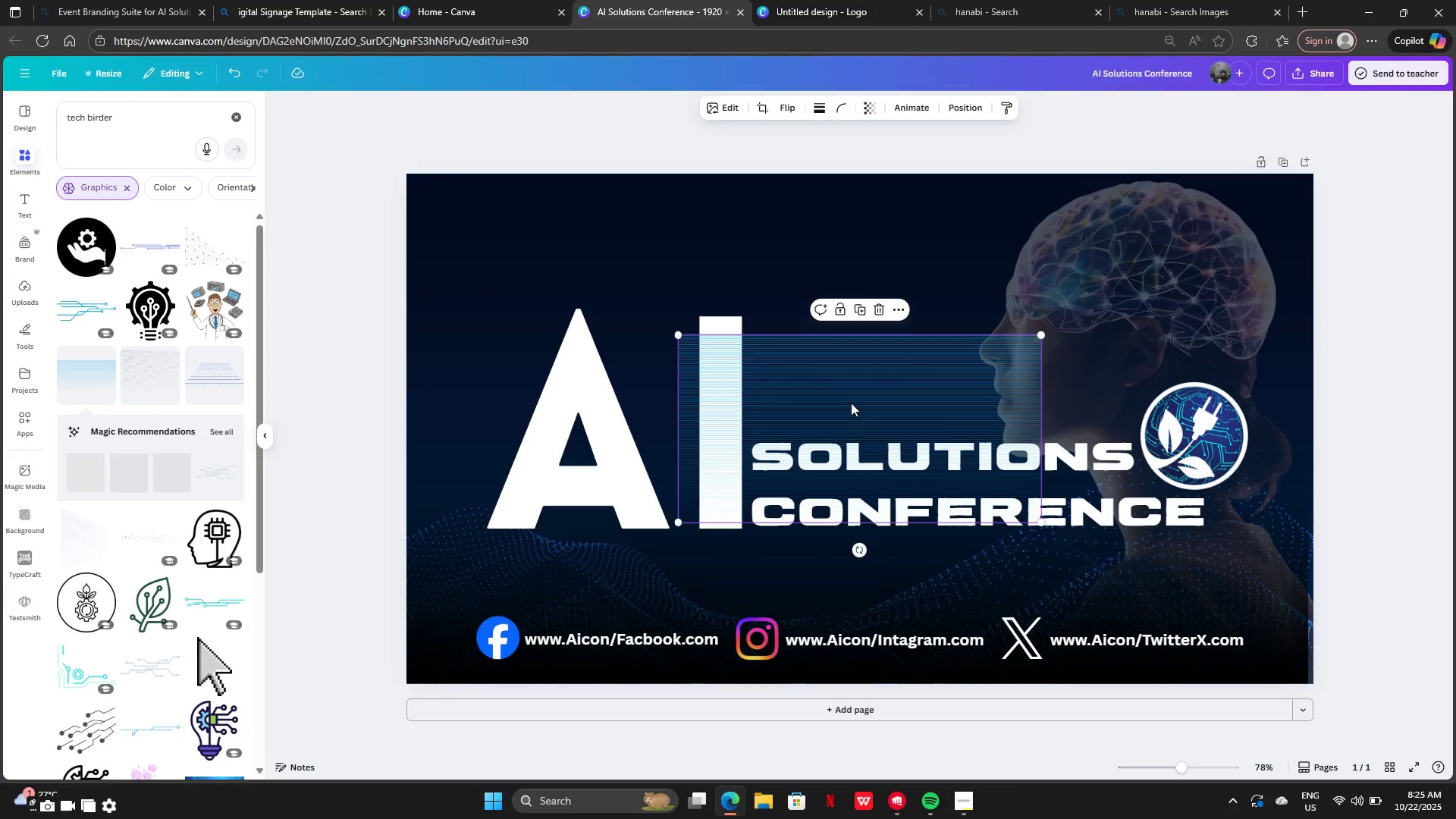 
left_click_drag(start_coordinate=[851, 403], to_coordinate=[561, 236])
 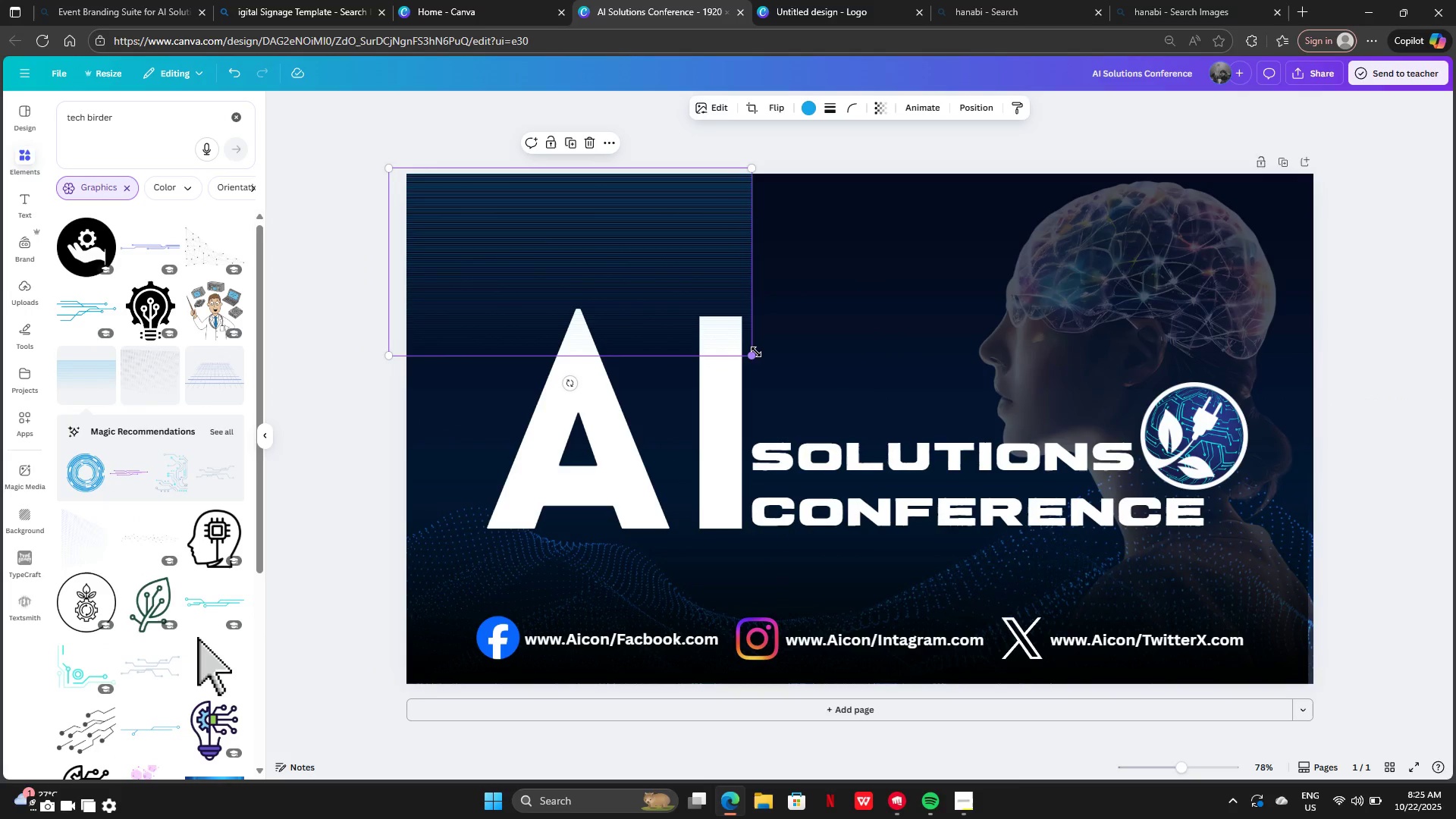 
left_click_drag(start_coordinate=[755, 352], to_coordinate=[1417, 451])
 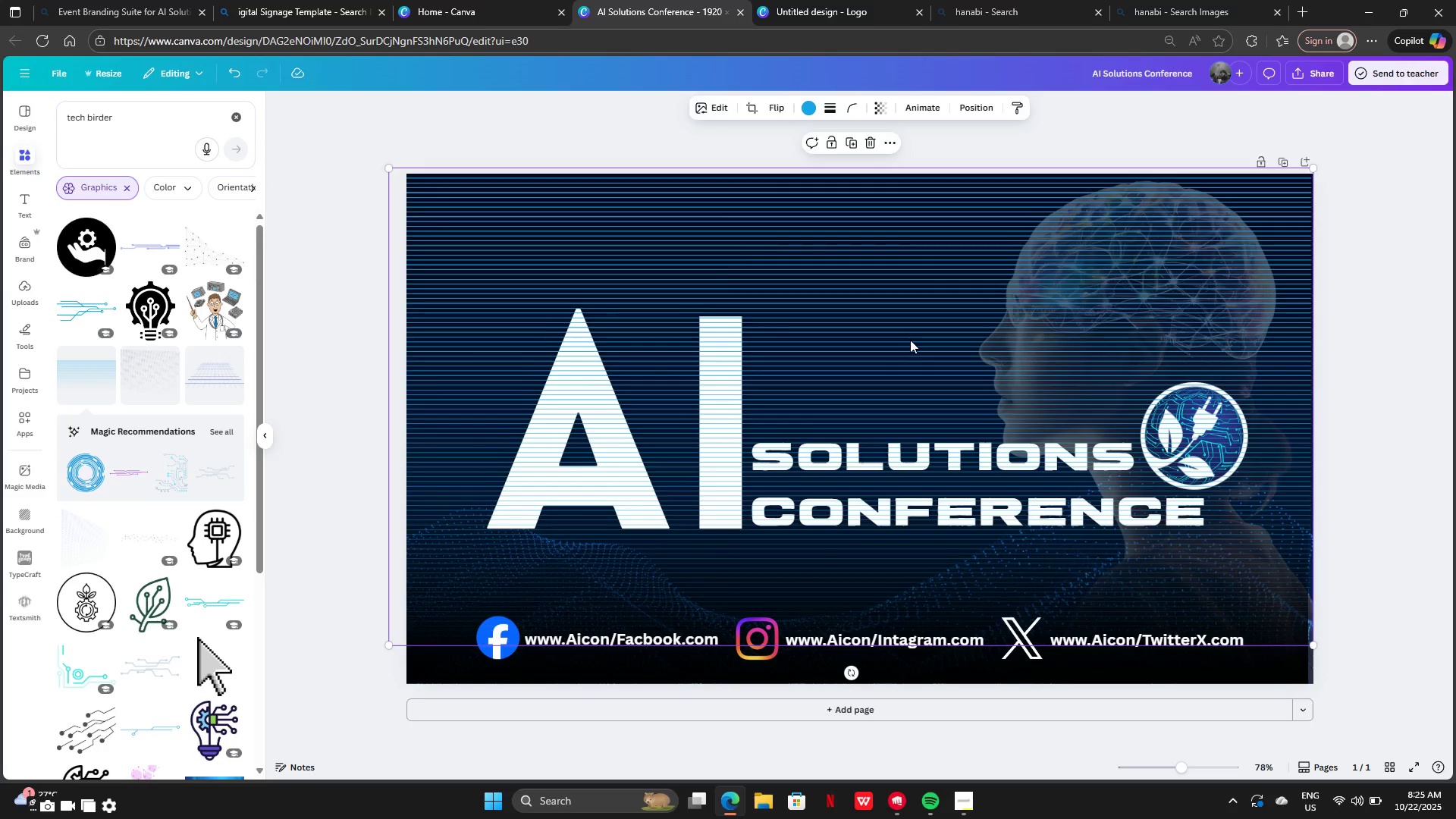 
left_click_drag(start_coordinate=[910, 340], to_coordinate=[886, 253])
 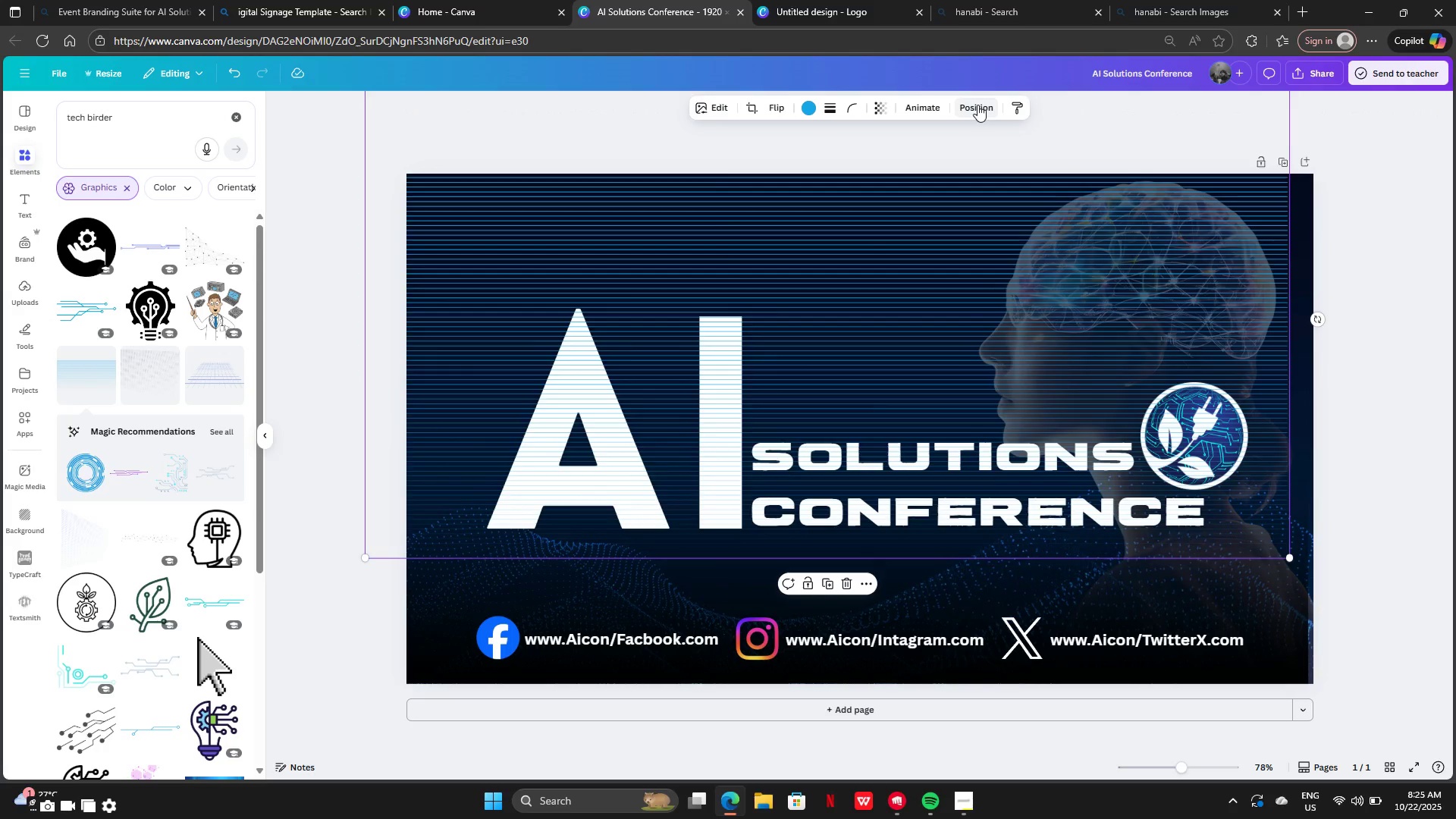 
left_click([977, 105])
 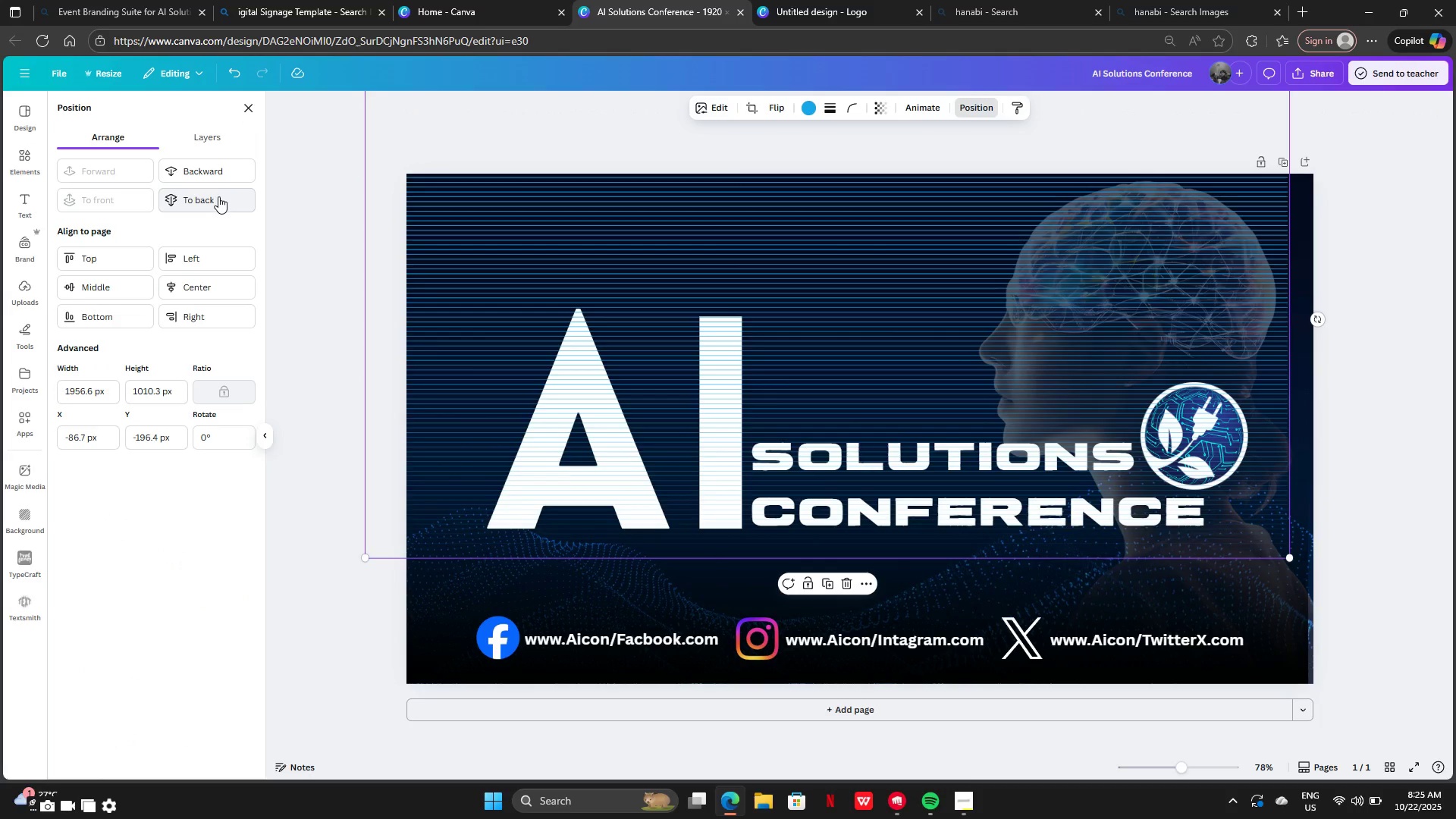 
left_click([218, 196])
 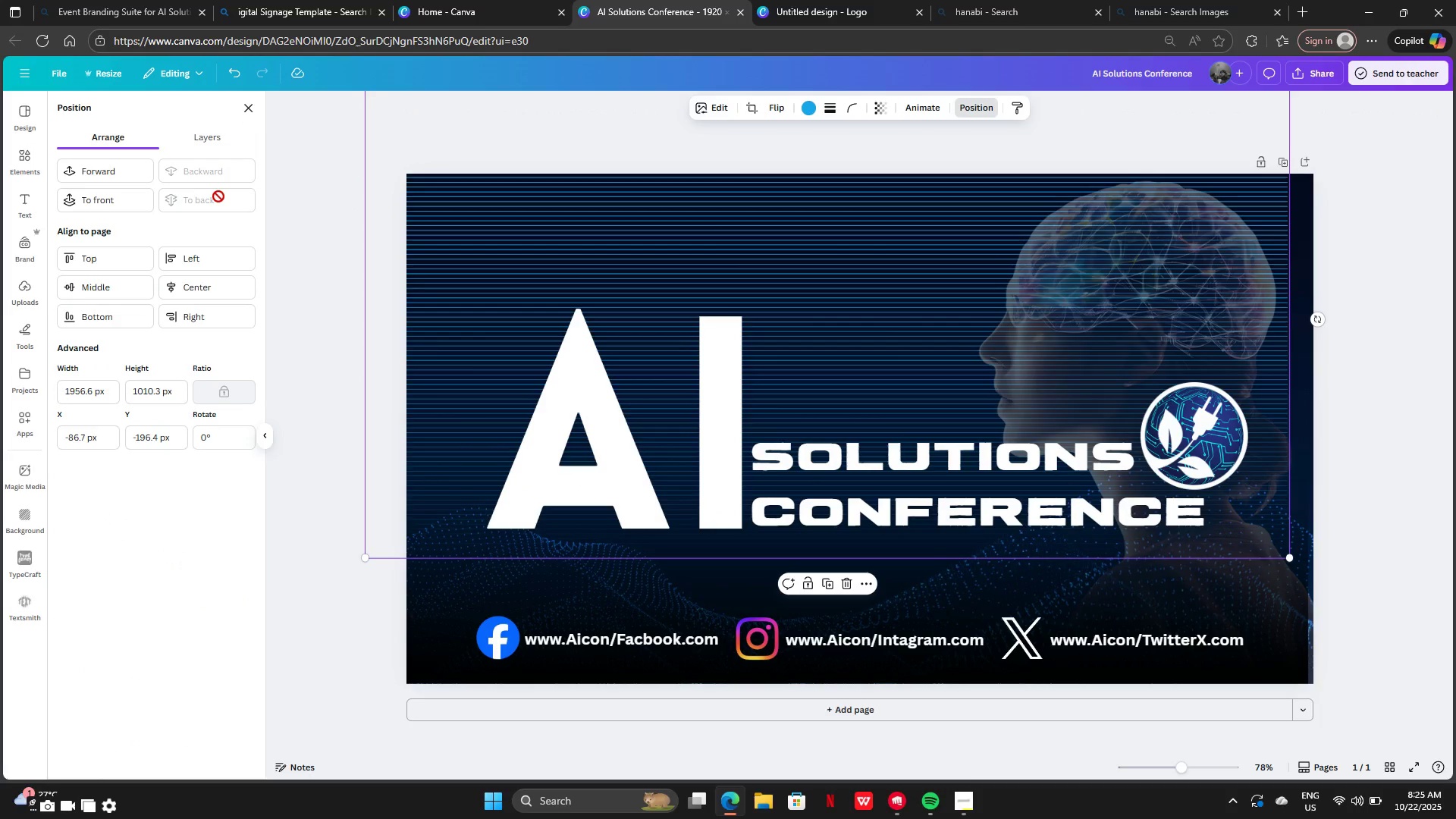 
left_click([218, 196])
 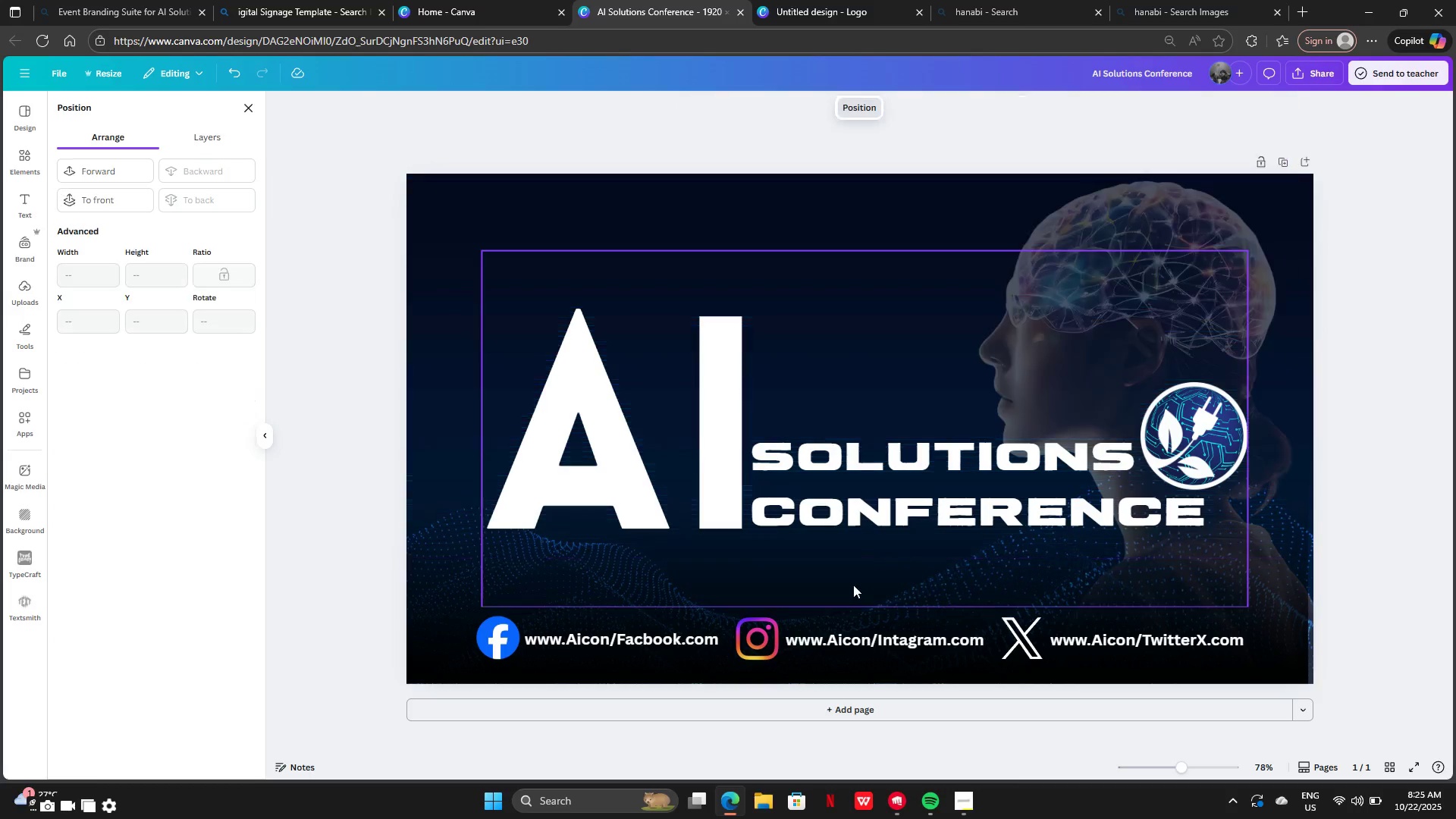 
wait(7.16)
 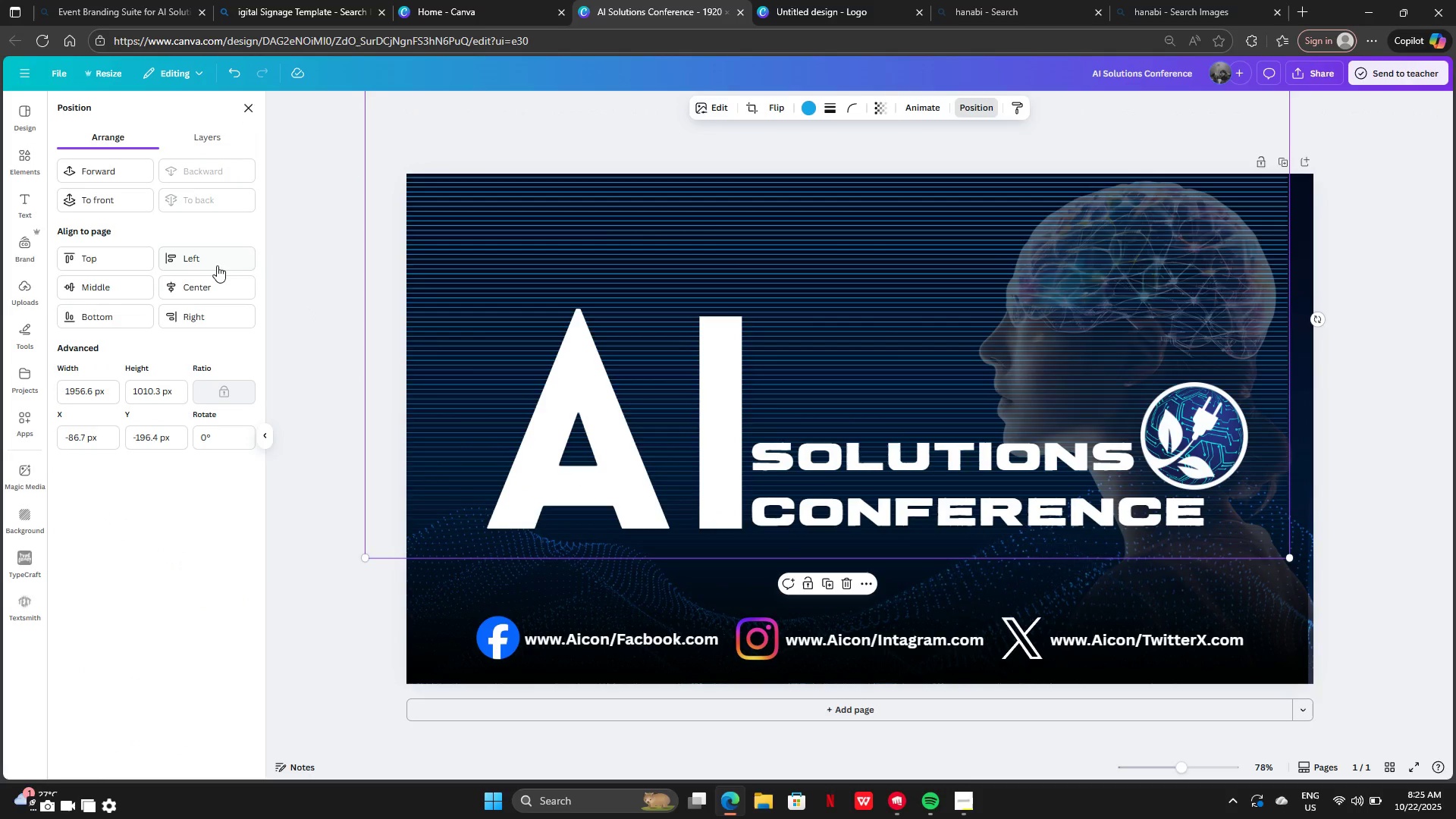 
left_click([247, 111])
 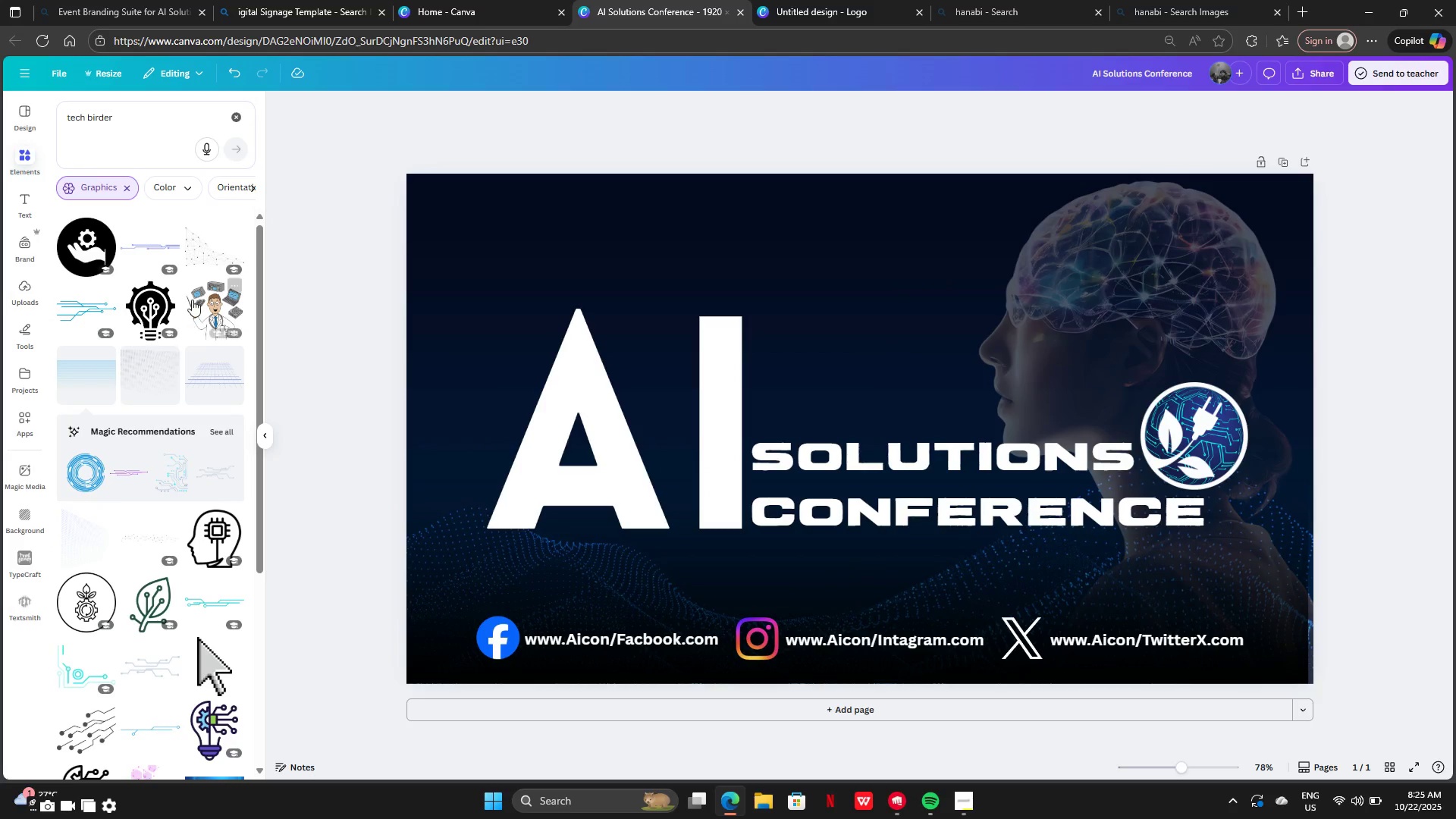 
scroll: coordinate [192, 295], scroll_direction: down, amount: 8.0
 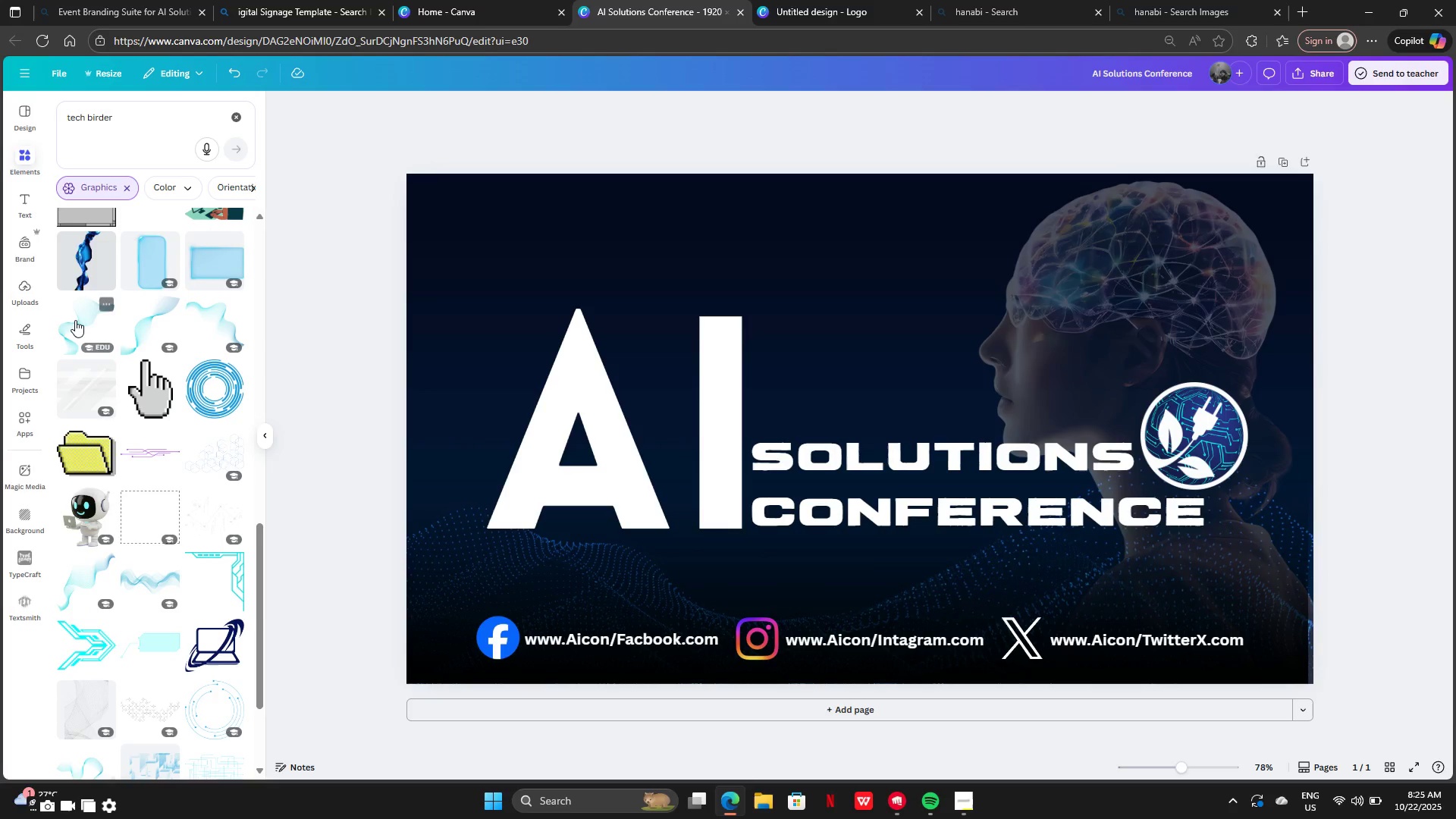 
left_click([75, 320])
 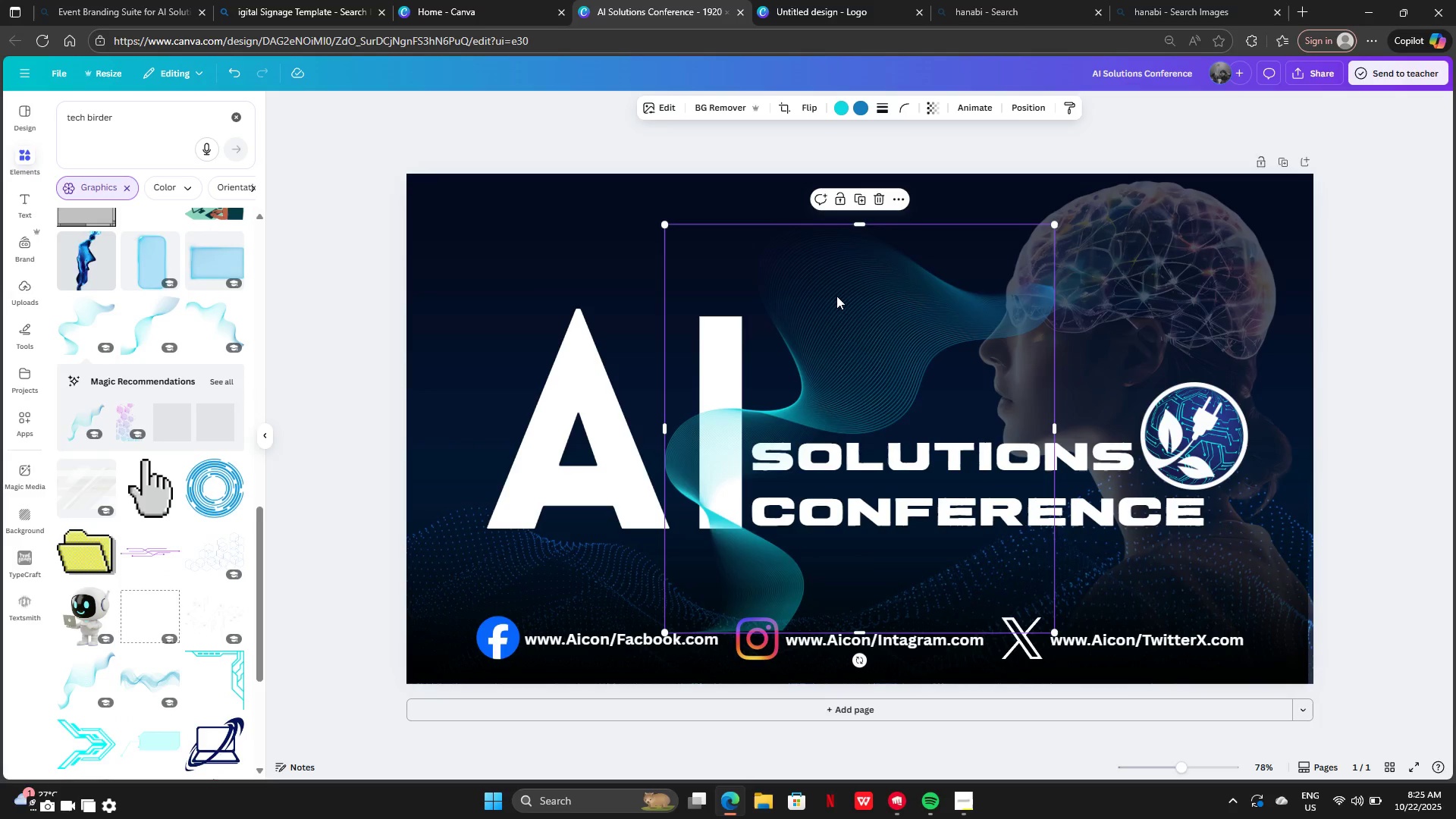 
left_click_drag(start_coordinate=[838, 297], to_coordinate=[545, 167])
 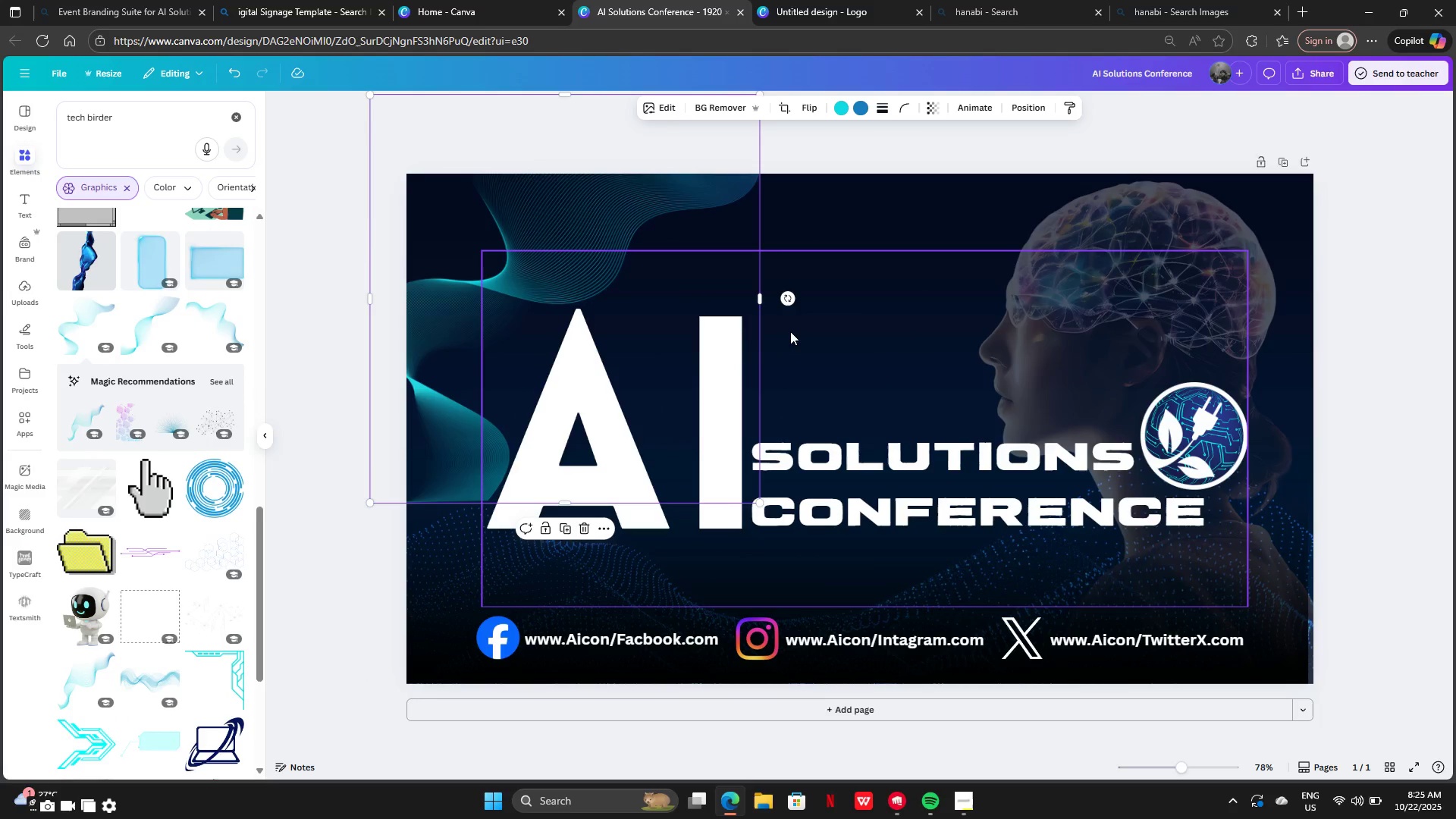 
left_click_drag(start_coordinate=[789, 299], to_coordinate=[768, 362])
 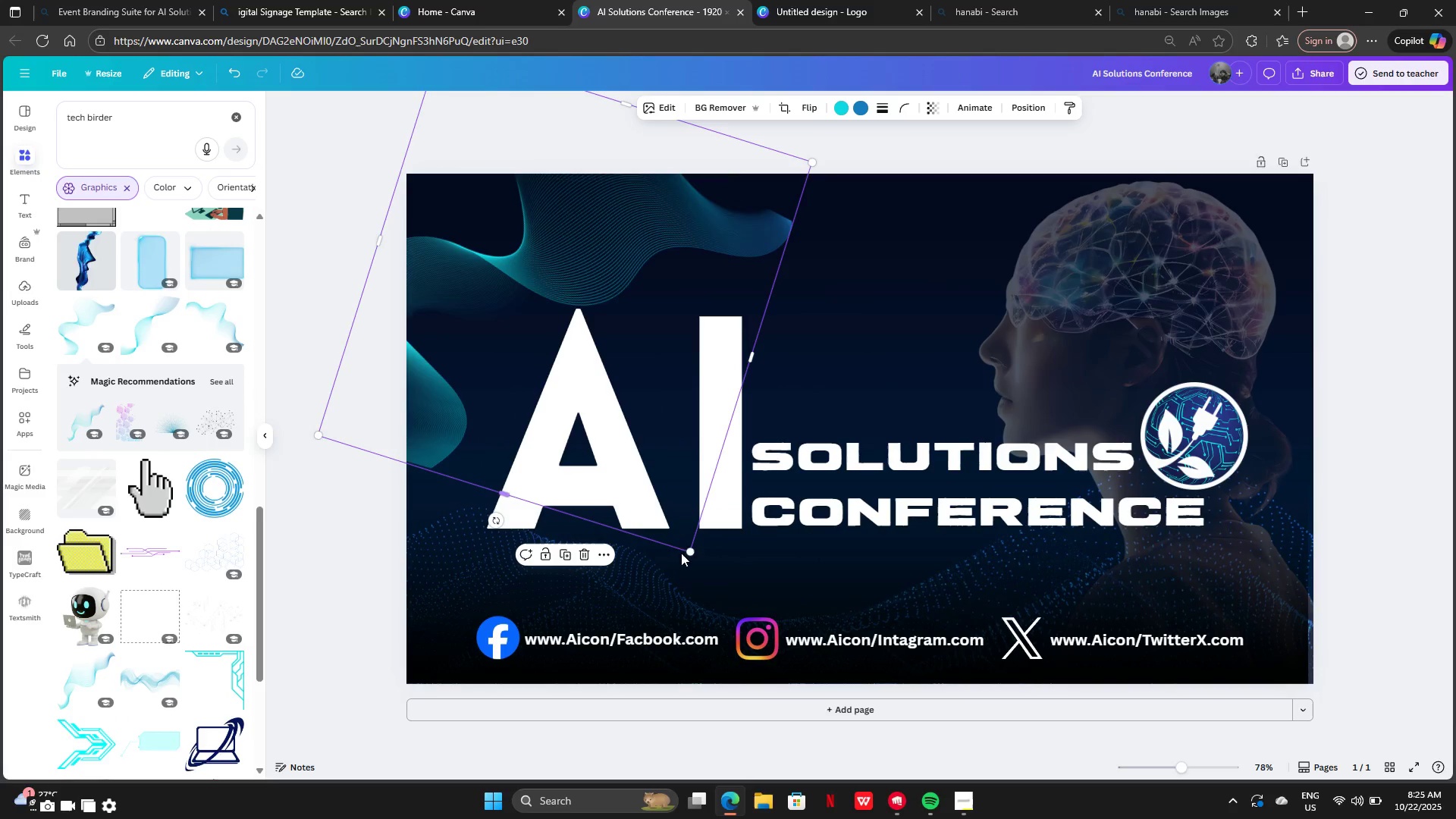 
left_click_drag(start_coordinate=[686, 552], to_coordinate=[826, 703])
 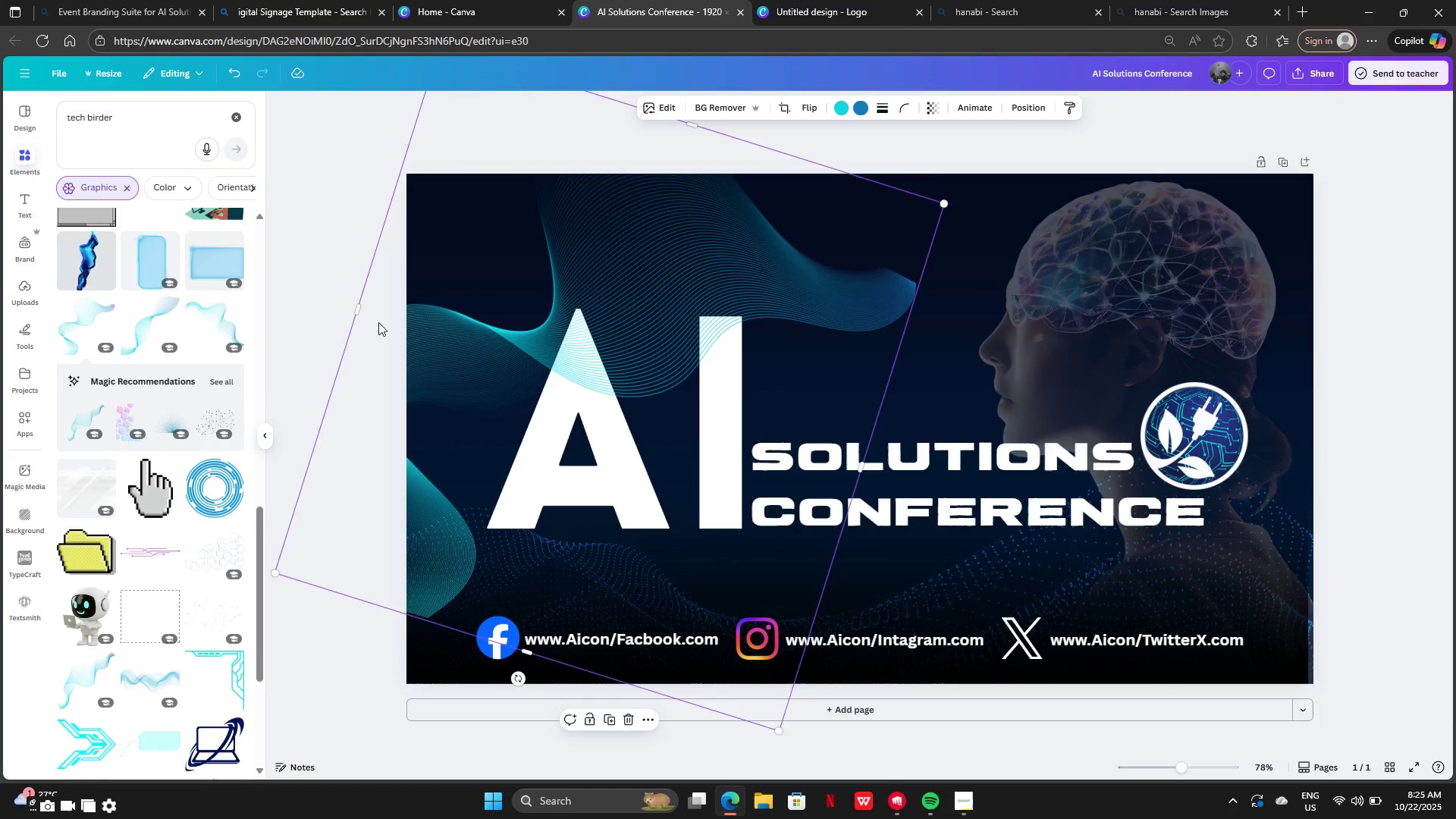 
left_click_drag(start_coordinate=[378, 322], to_coordinate=[406, 225])
 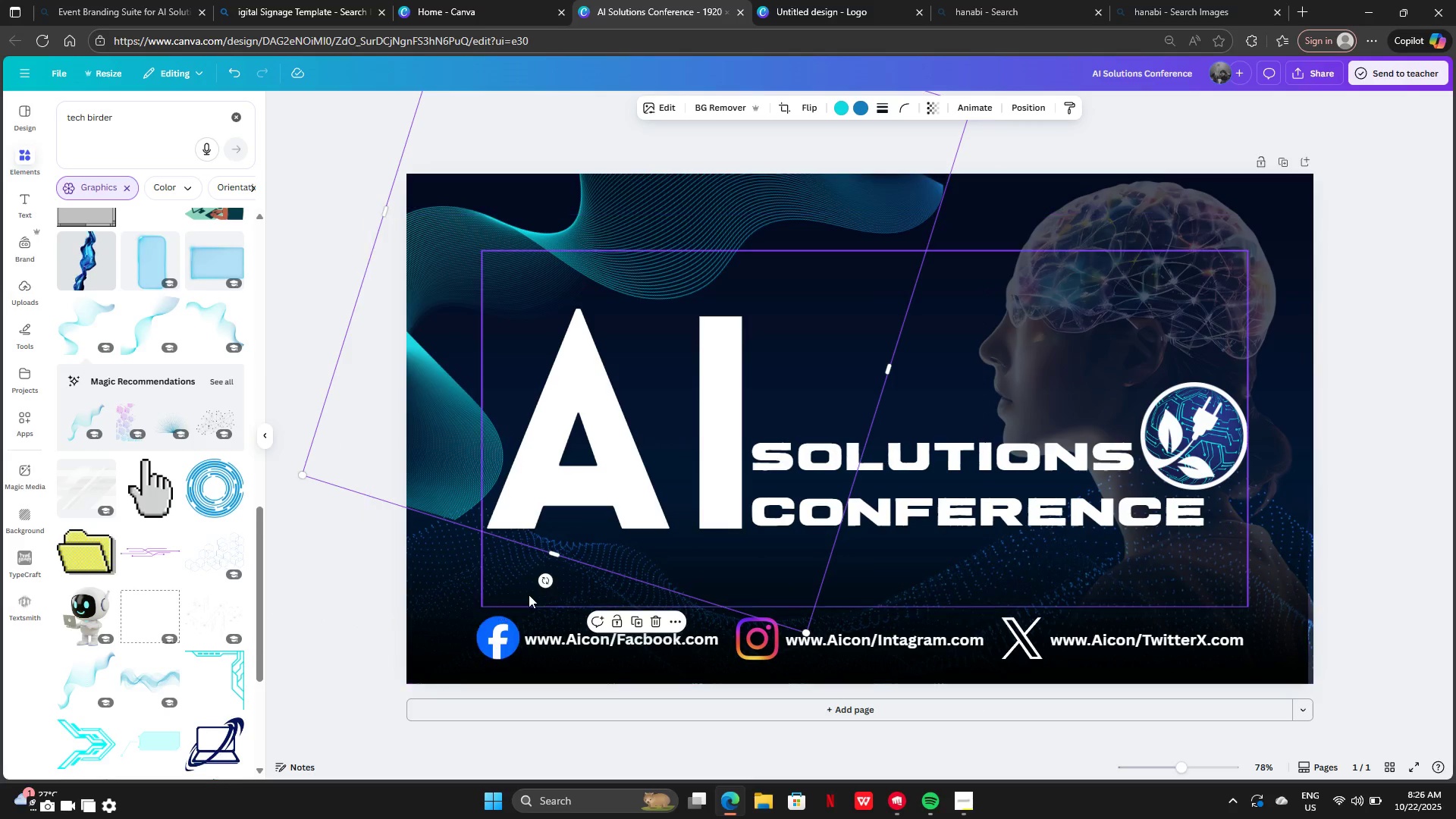 
left_click_drag(start_coordinate=[548, 581], to_coordinate=[592, 589])
 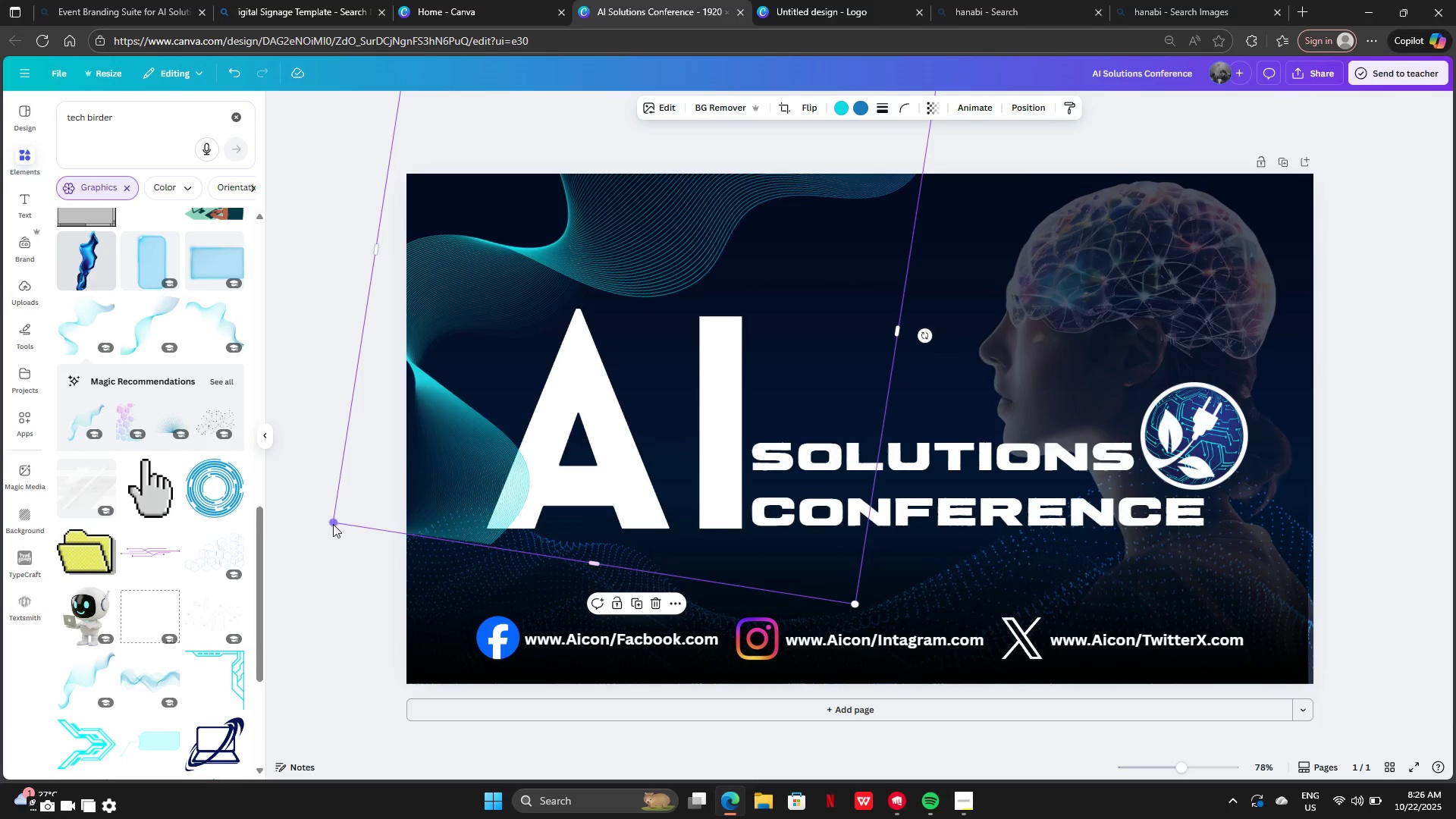 
left_click_drag(start_coordinate=[332, 524], to_coordinate=[251, 661])
 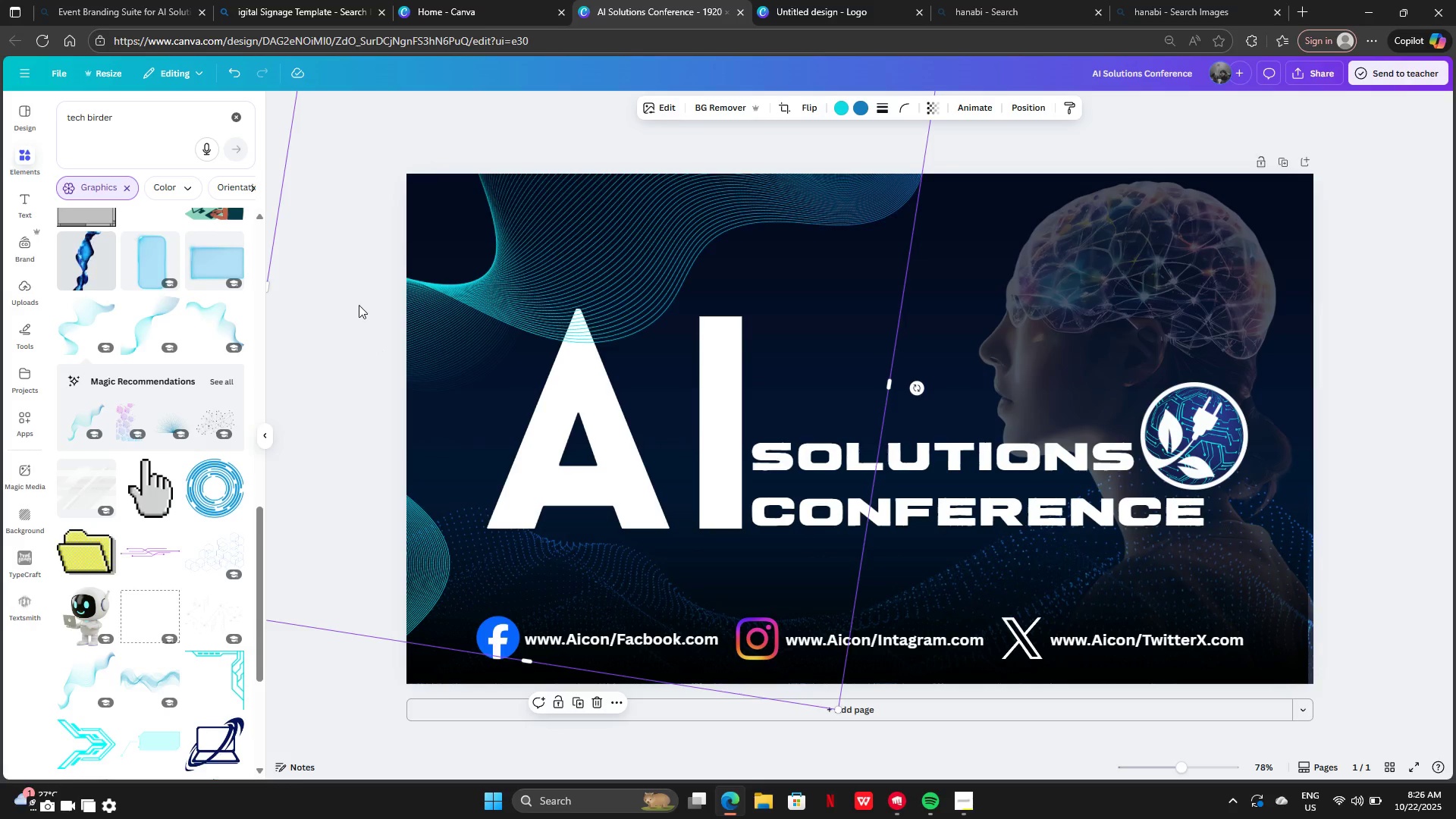 
left_click_drag(start_coordinate=[357, 303], to_coordinate=[386, 323])
 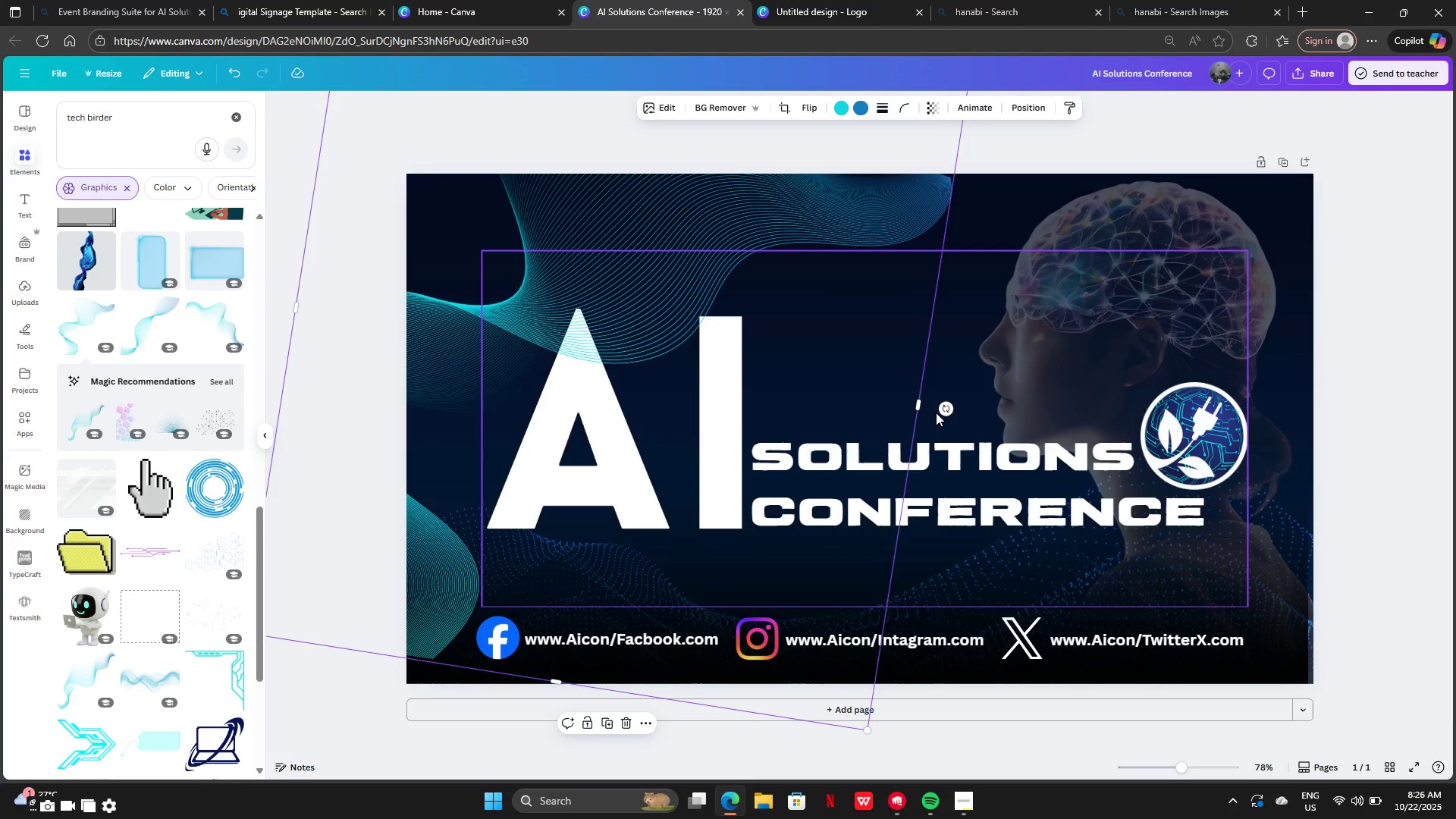 
left_click_drag(start_coordinate=[943, 412], to_coordinate=[945, 357])
 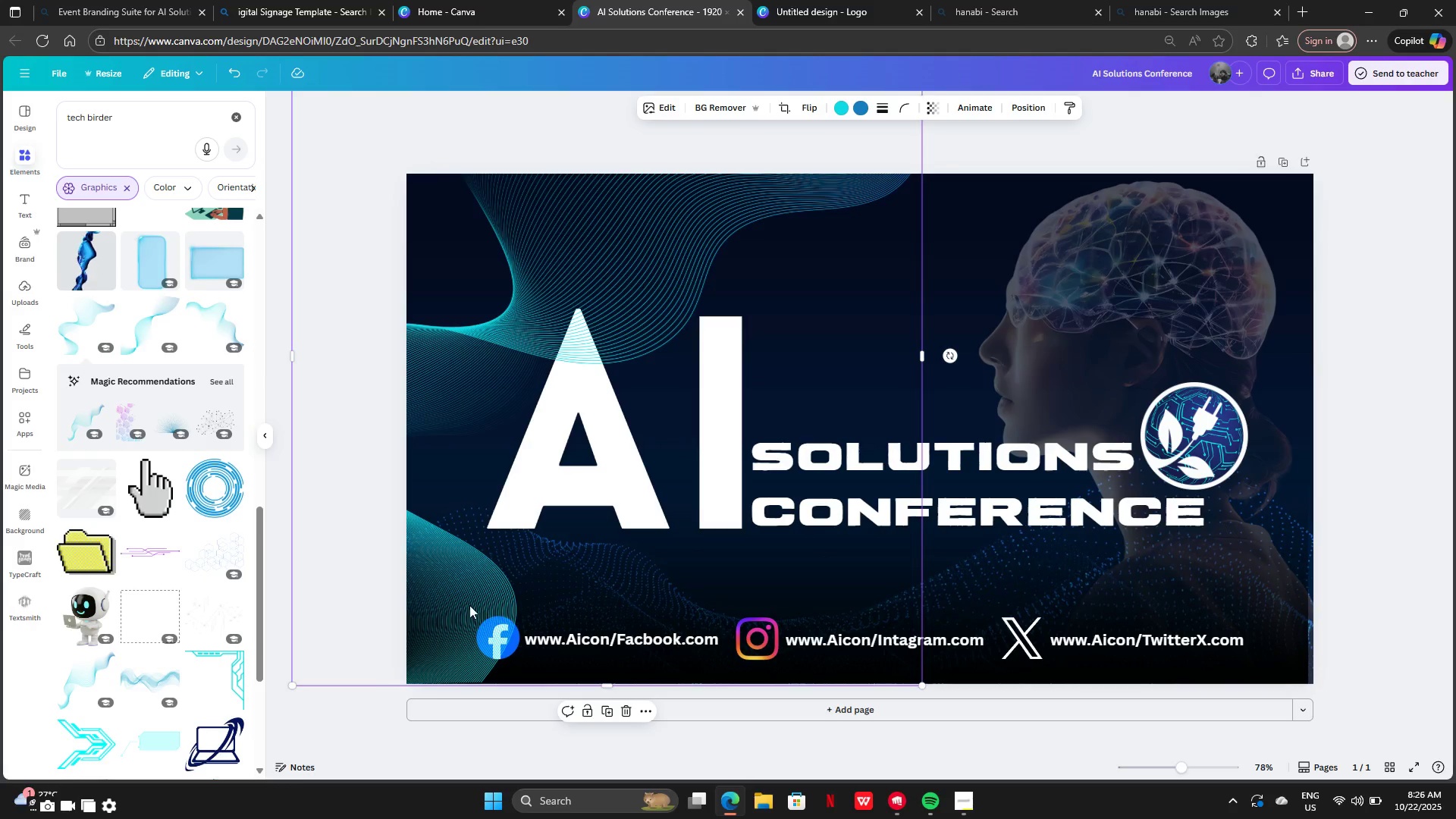 
left_click_drag(start_coordinate=[468, 605], to_coordinate=[440, 607])
 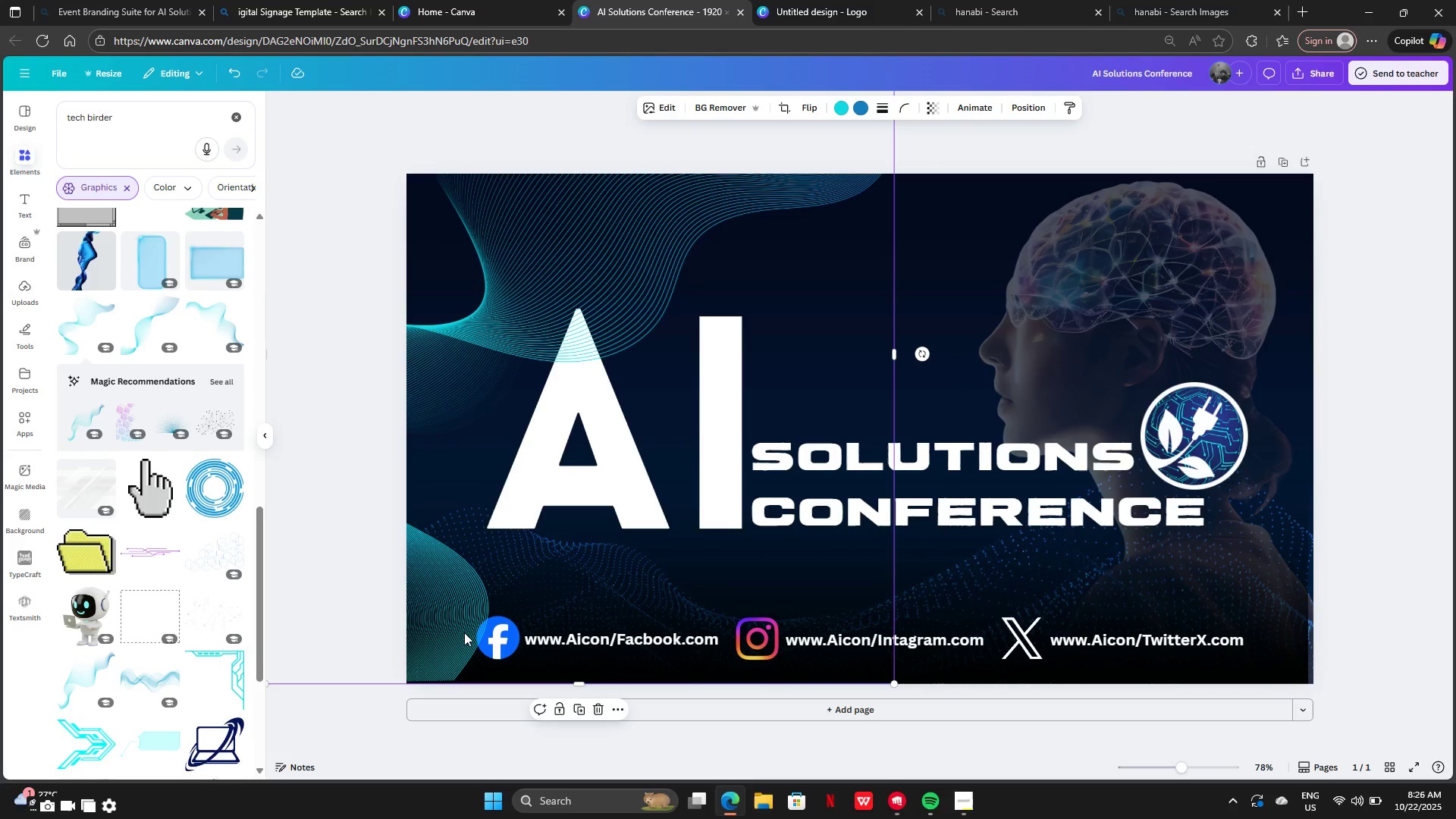 
left_click_drag(start_coordinate=[455, 630], to_coordinate=[442, 637])
 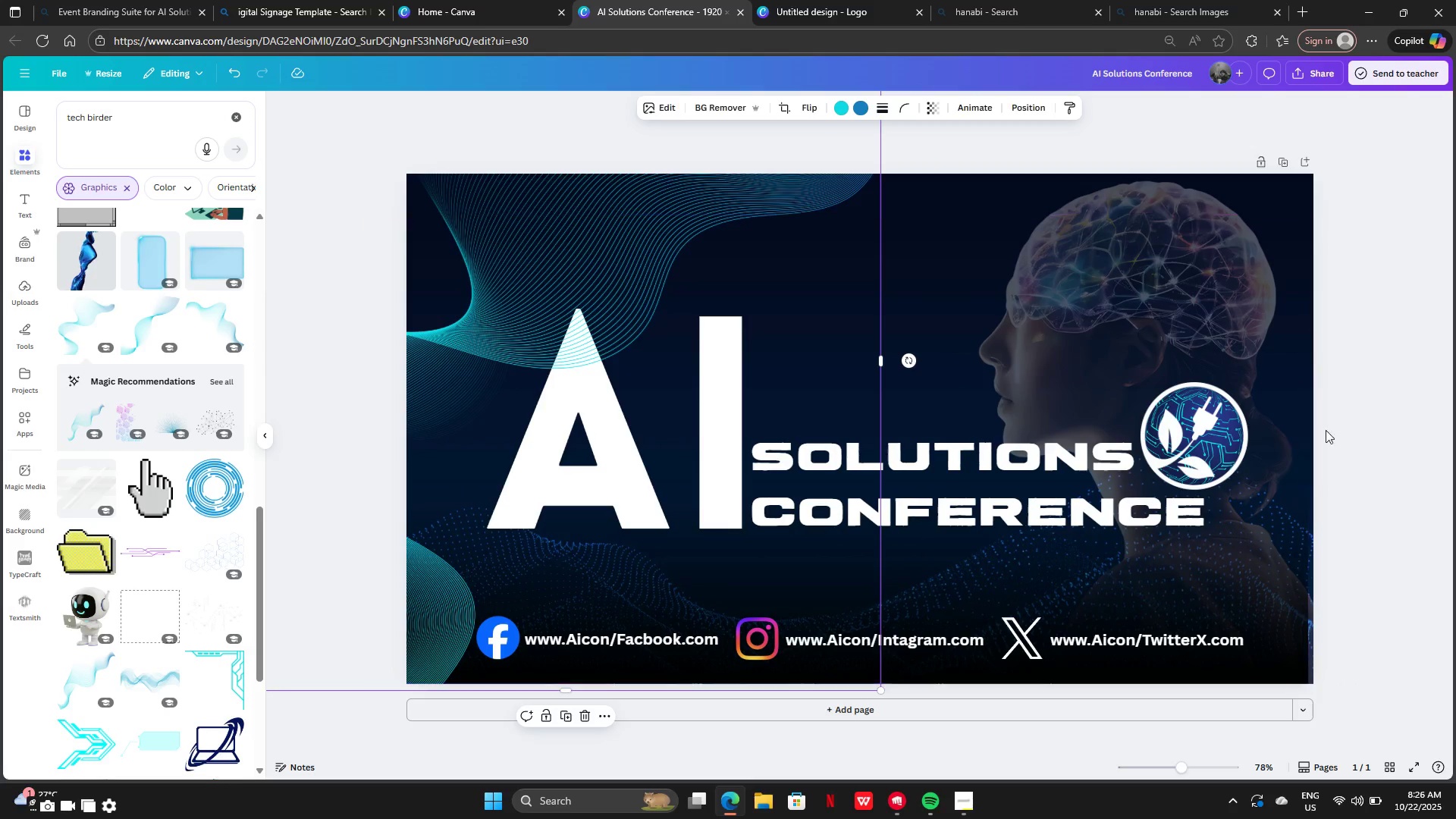 
left_click([1348, 424])
 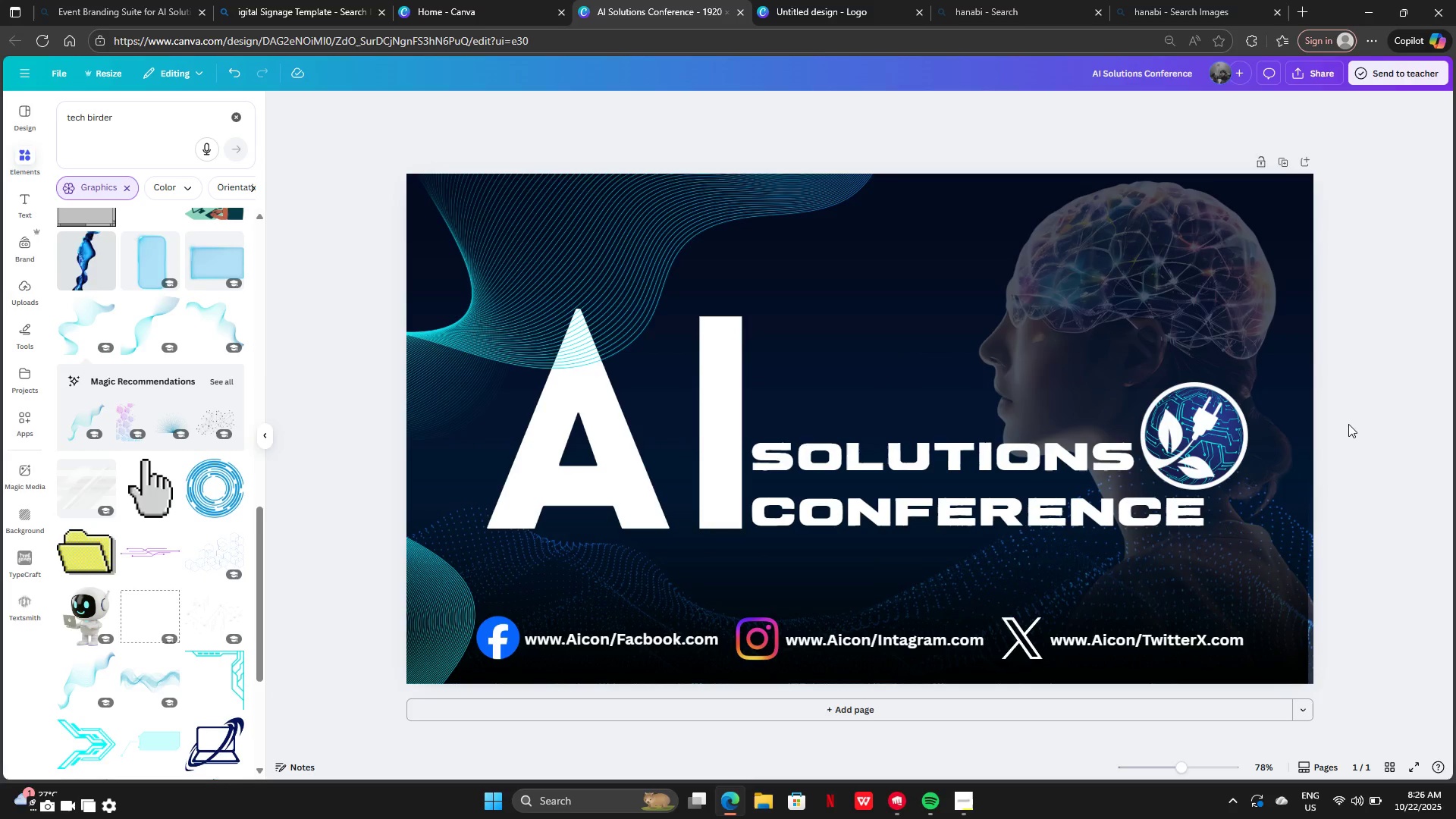 
left_click([1348, 424])